 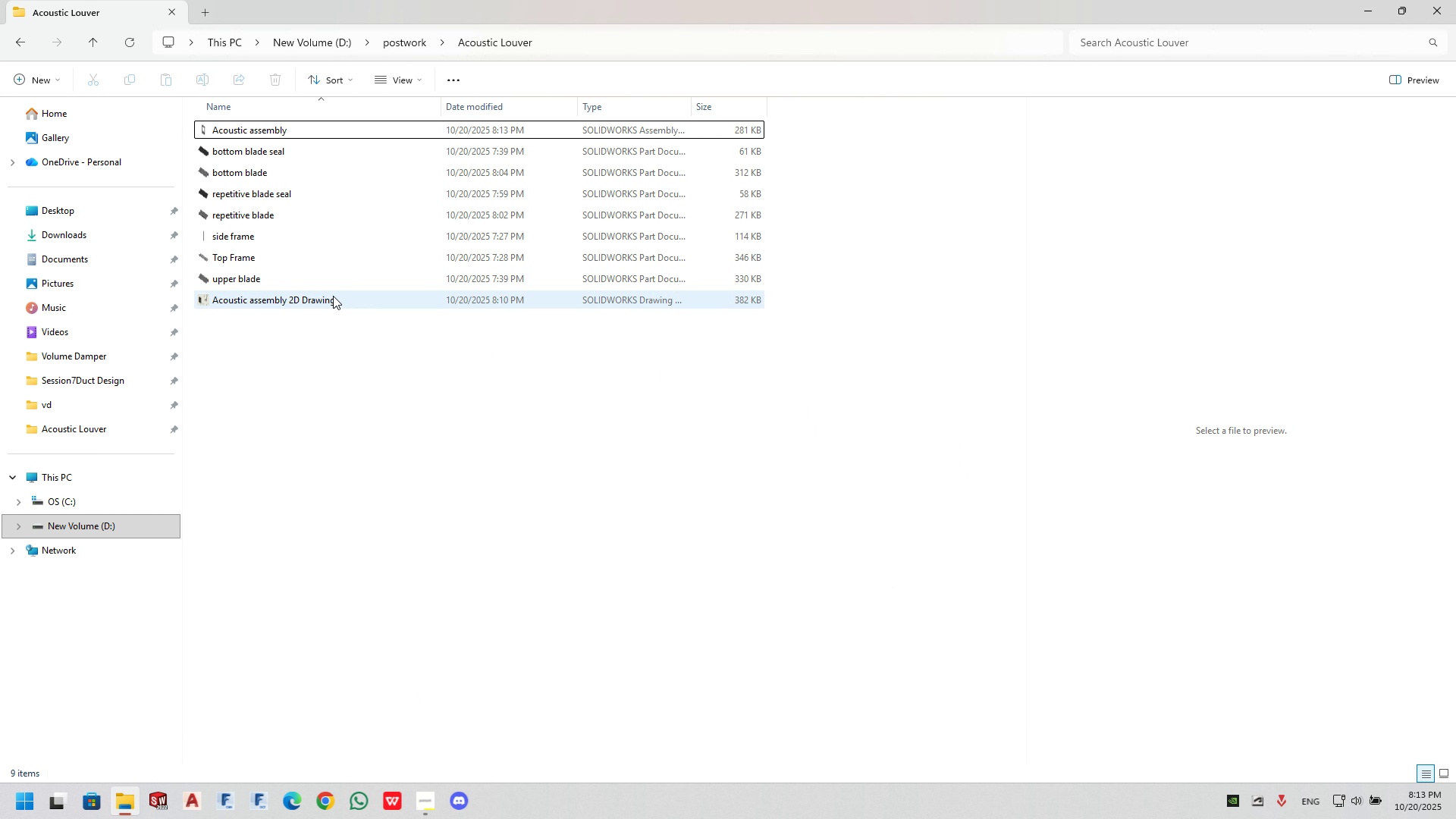 
double_click([265, 131])
 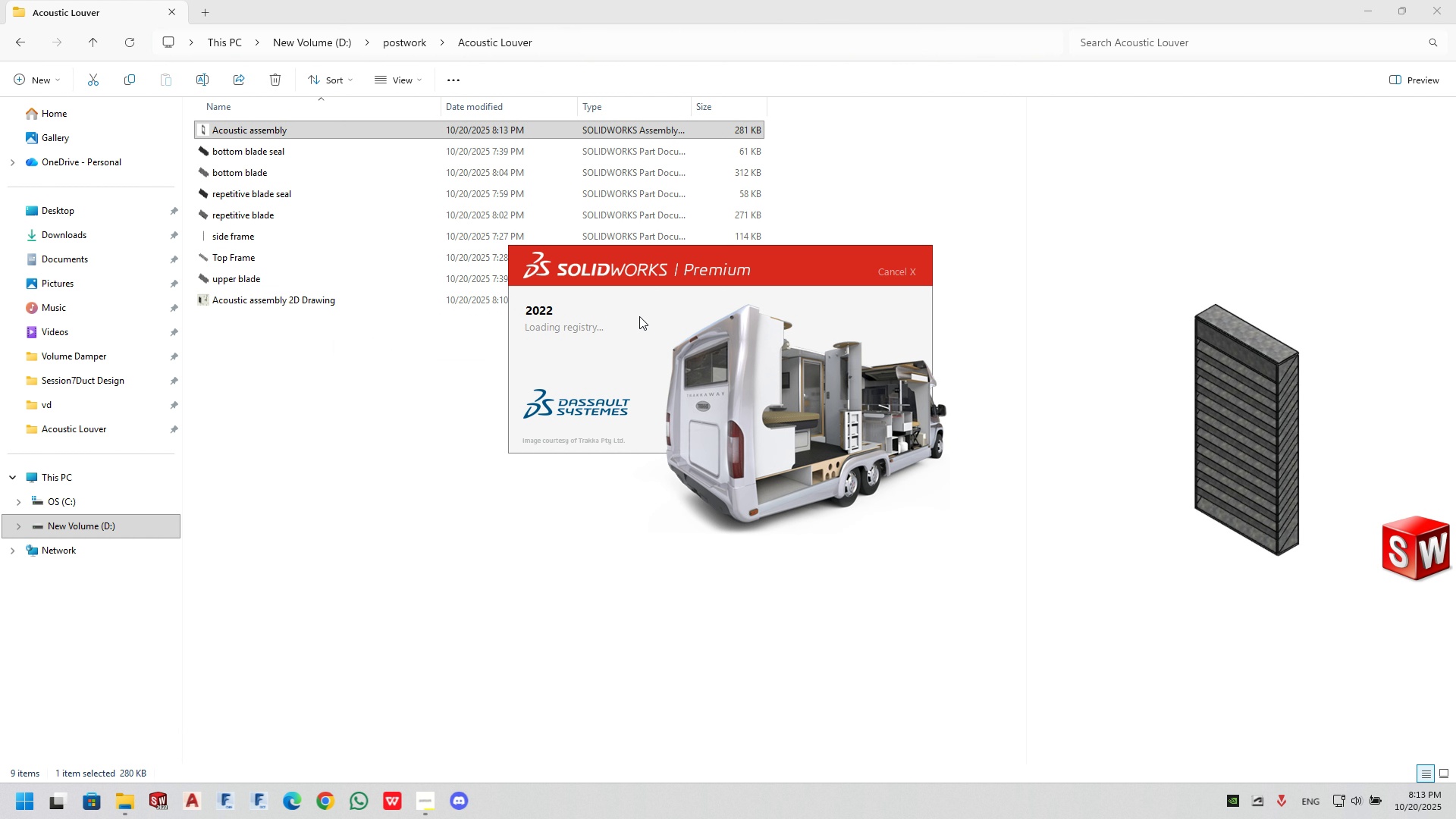 
left_click([639, 316])
 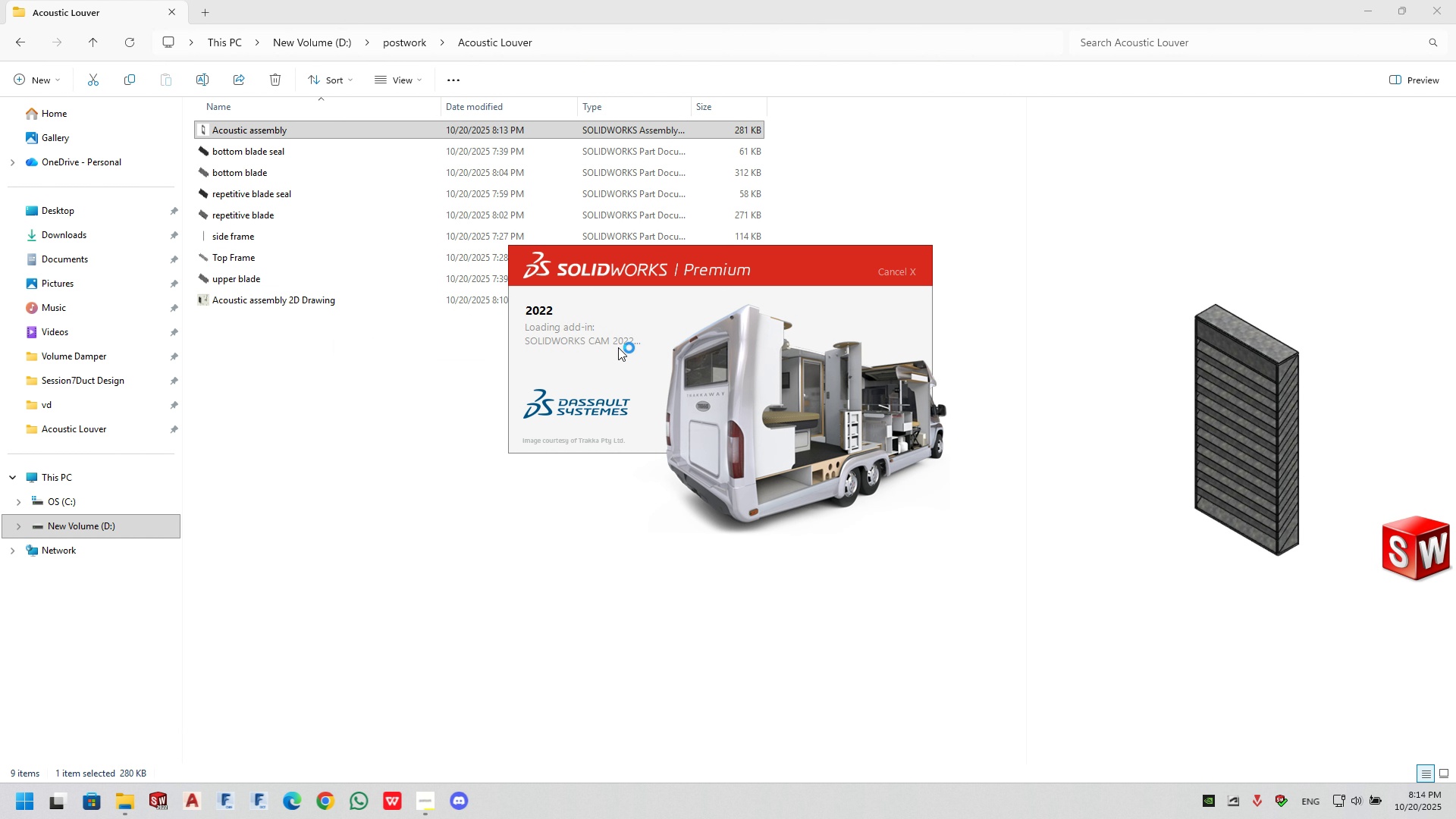 
wait(8.77)
 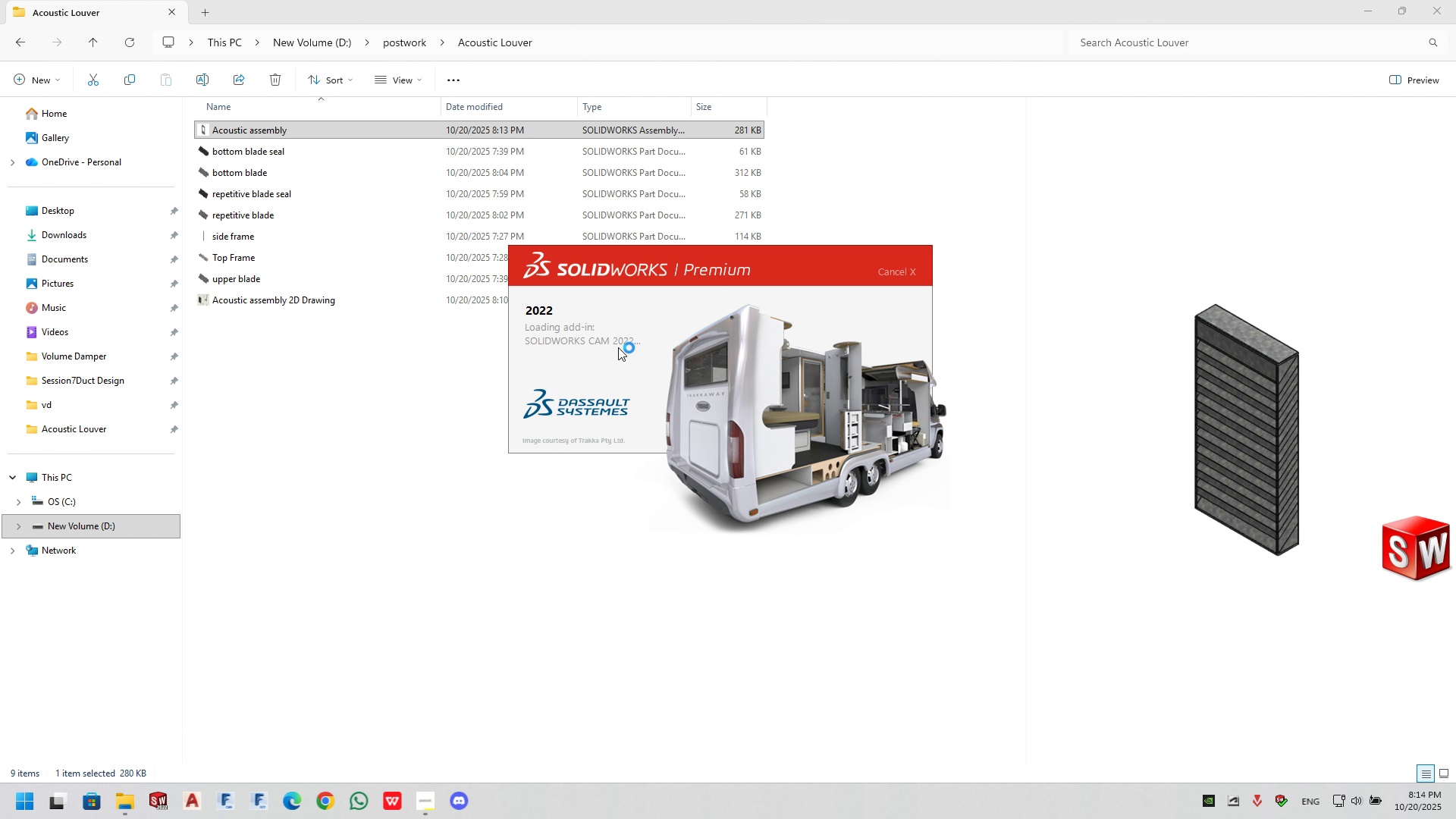 
scroll: coordinate [830, 504], scroll_direction: down, amount: 2.0
 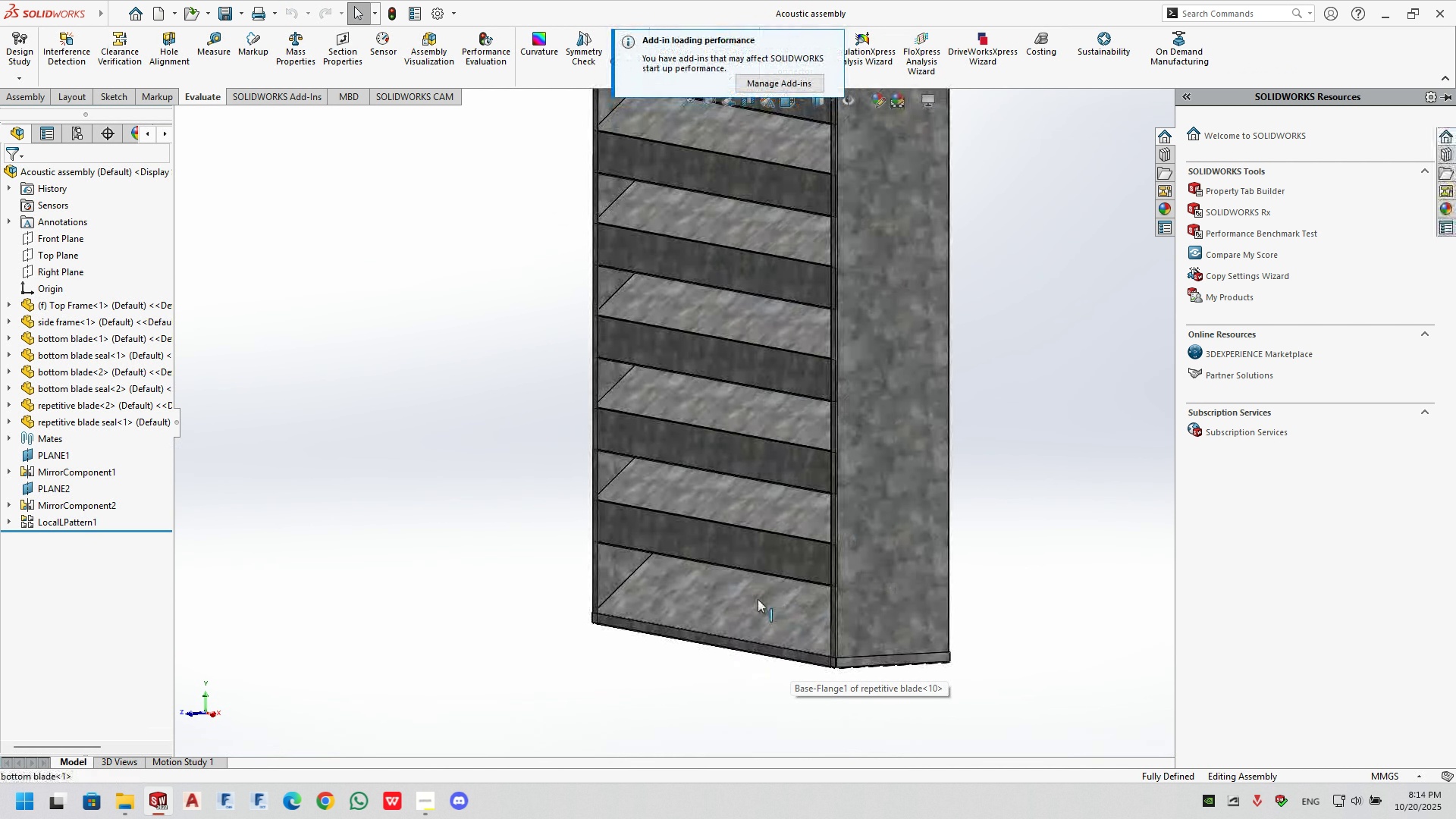 
left_click([758, 599])
 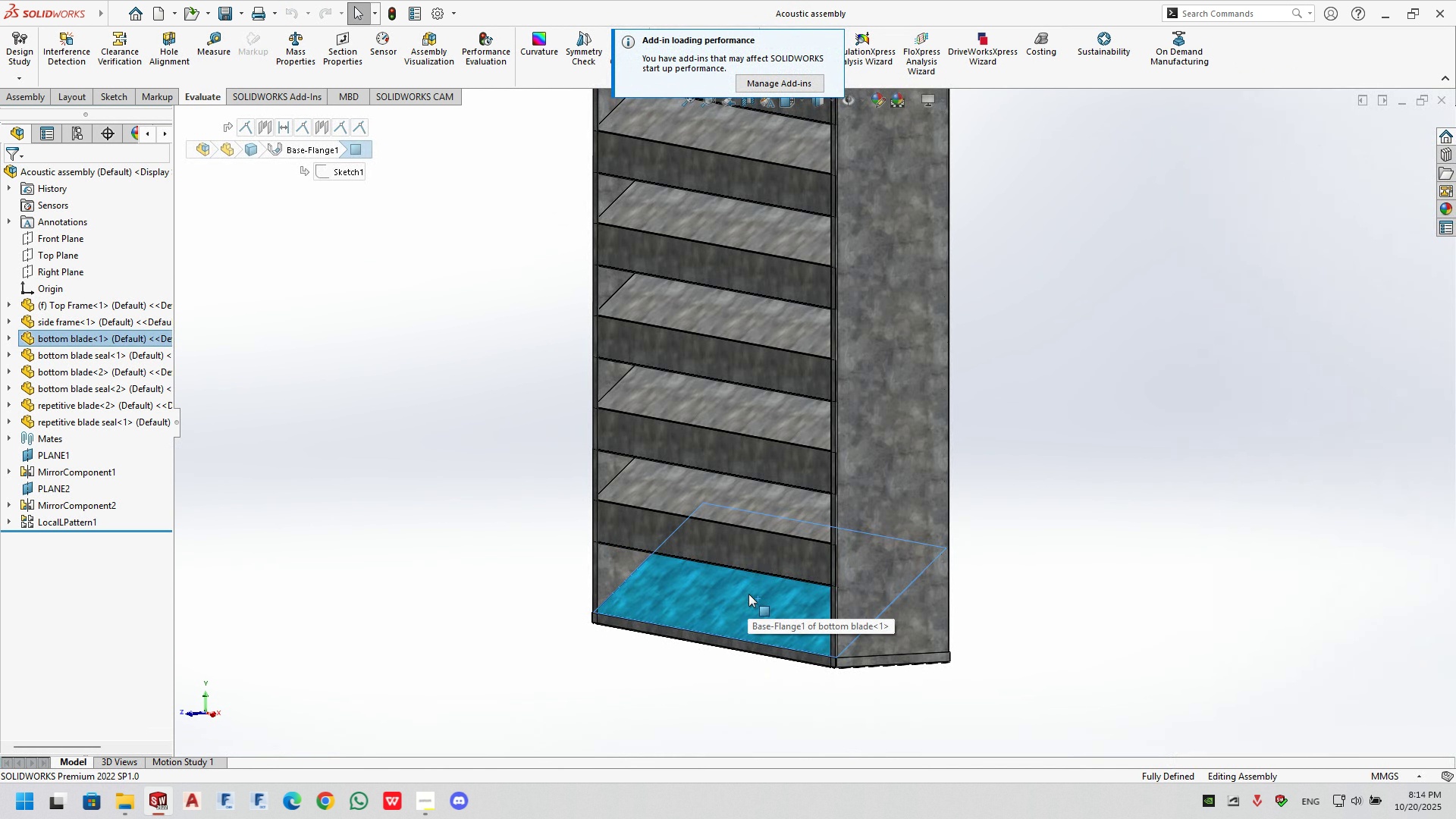 
right_click([748, 594])
 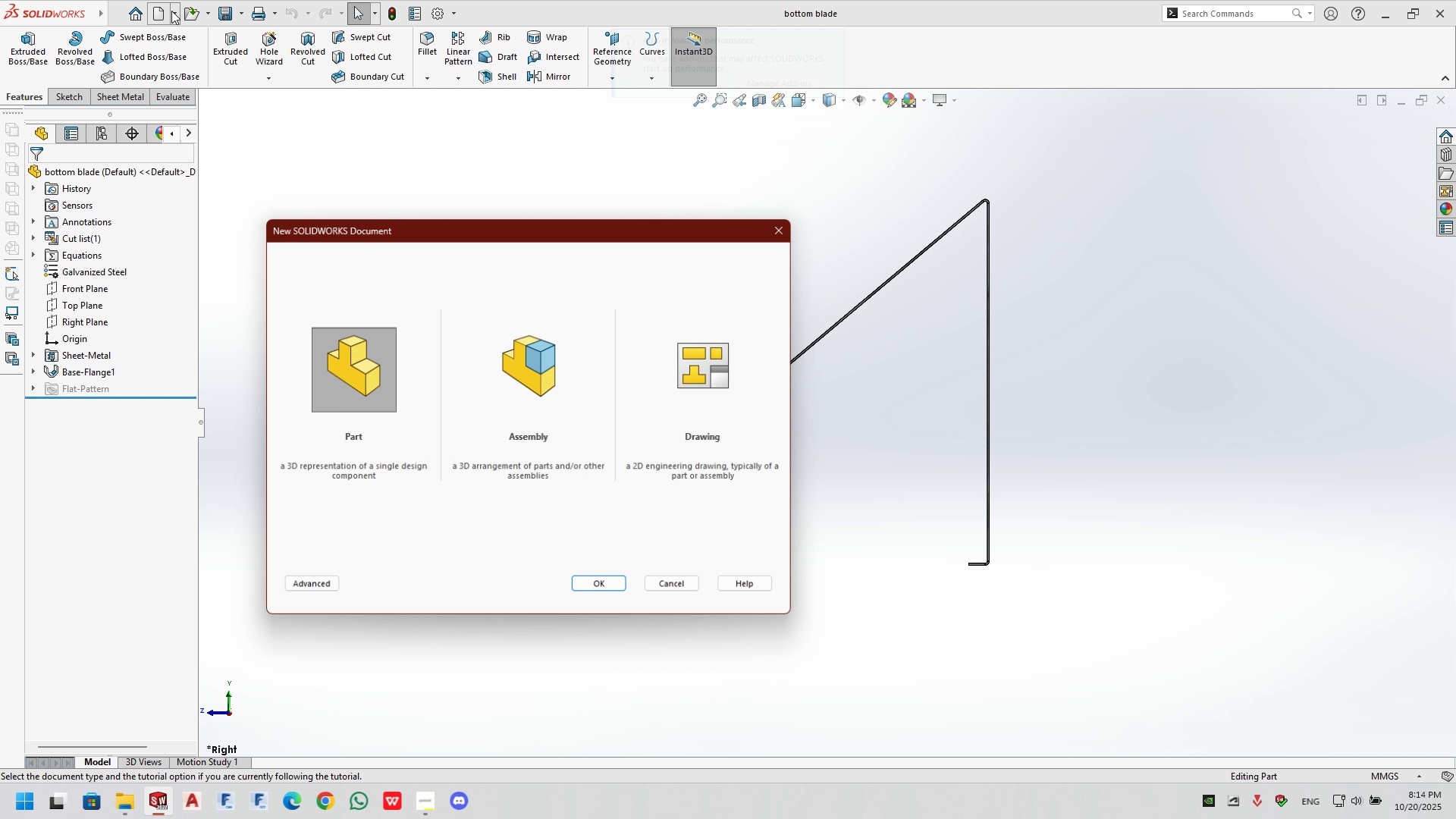 
wait(5.24)
 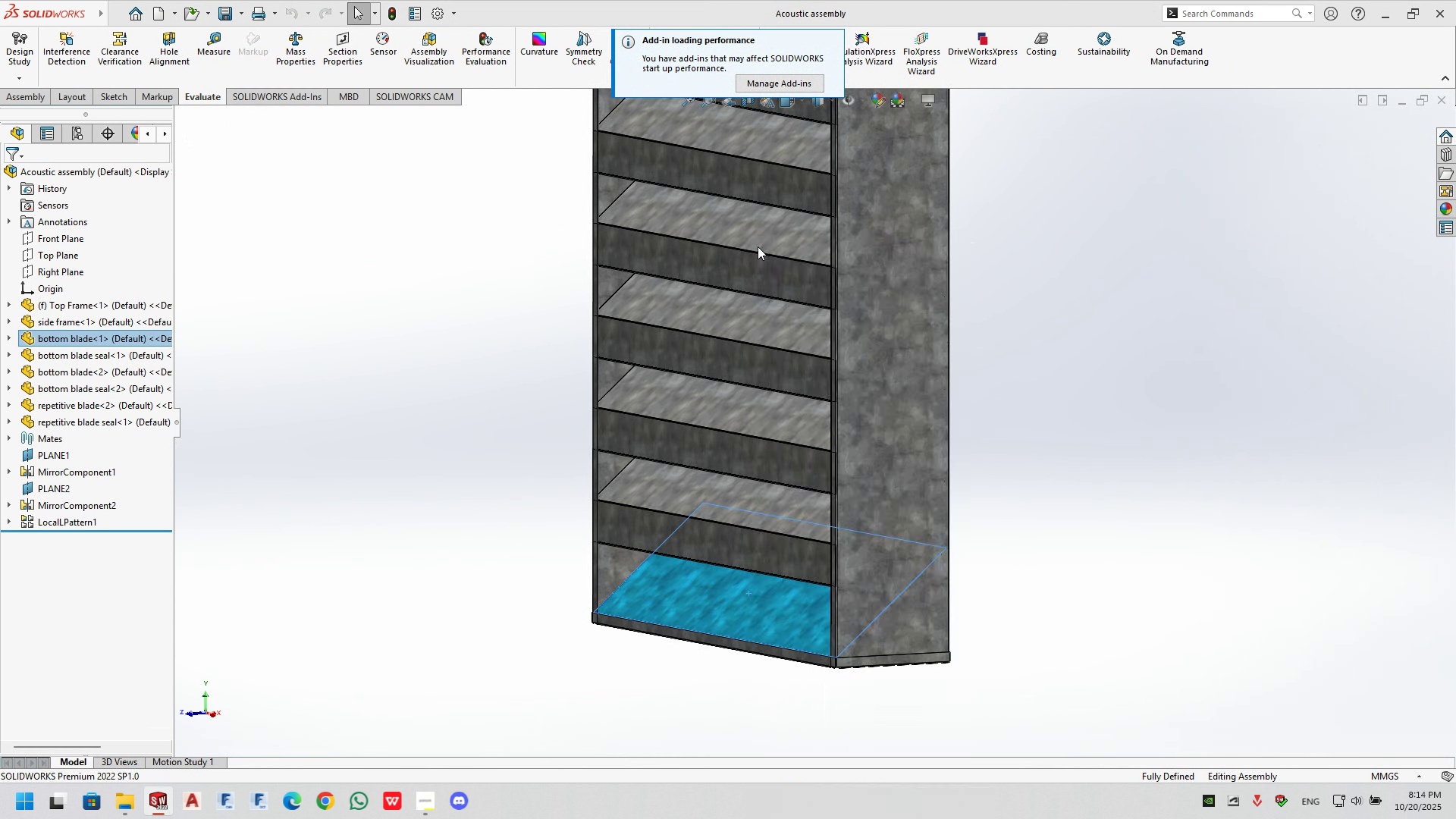 
left_click([691, 371])
 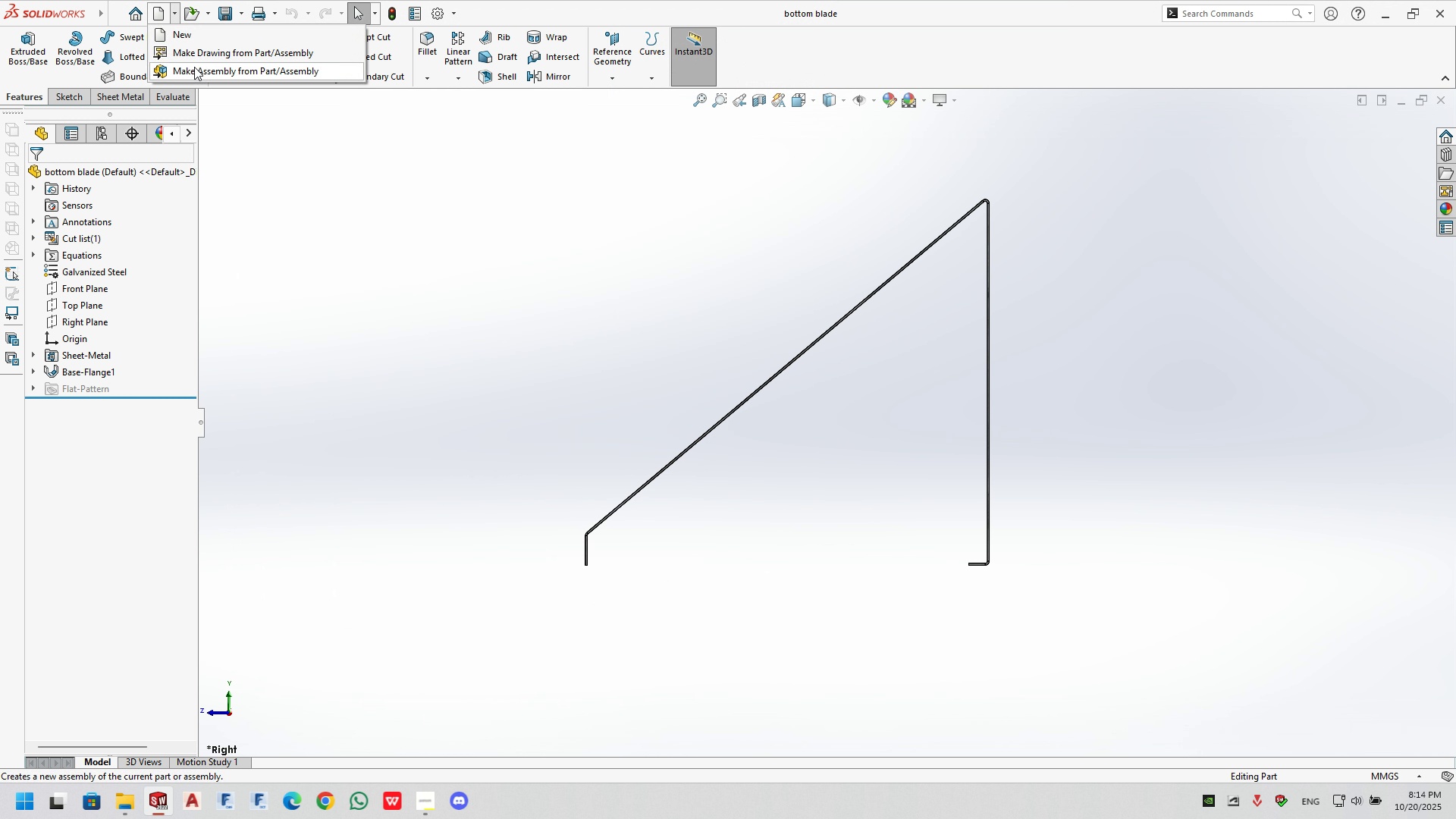 
left_click([199, 54])
 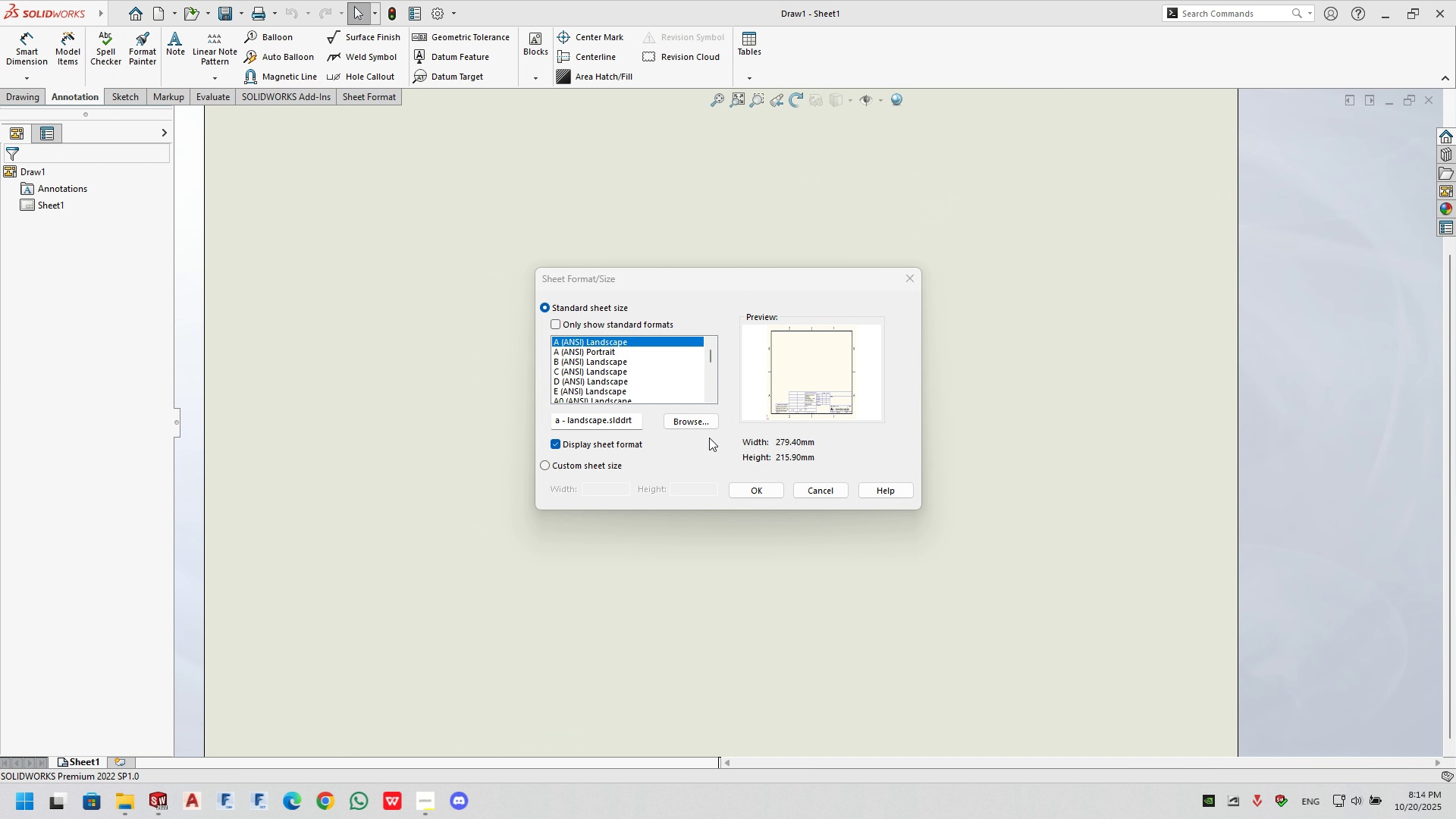 
scroll: coordinate [585, 367], scroll_direction: down, amount: 4.0
 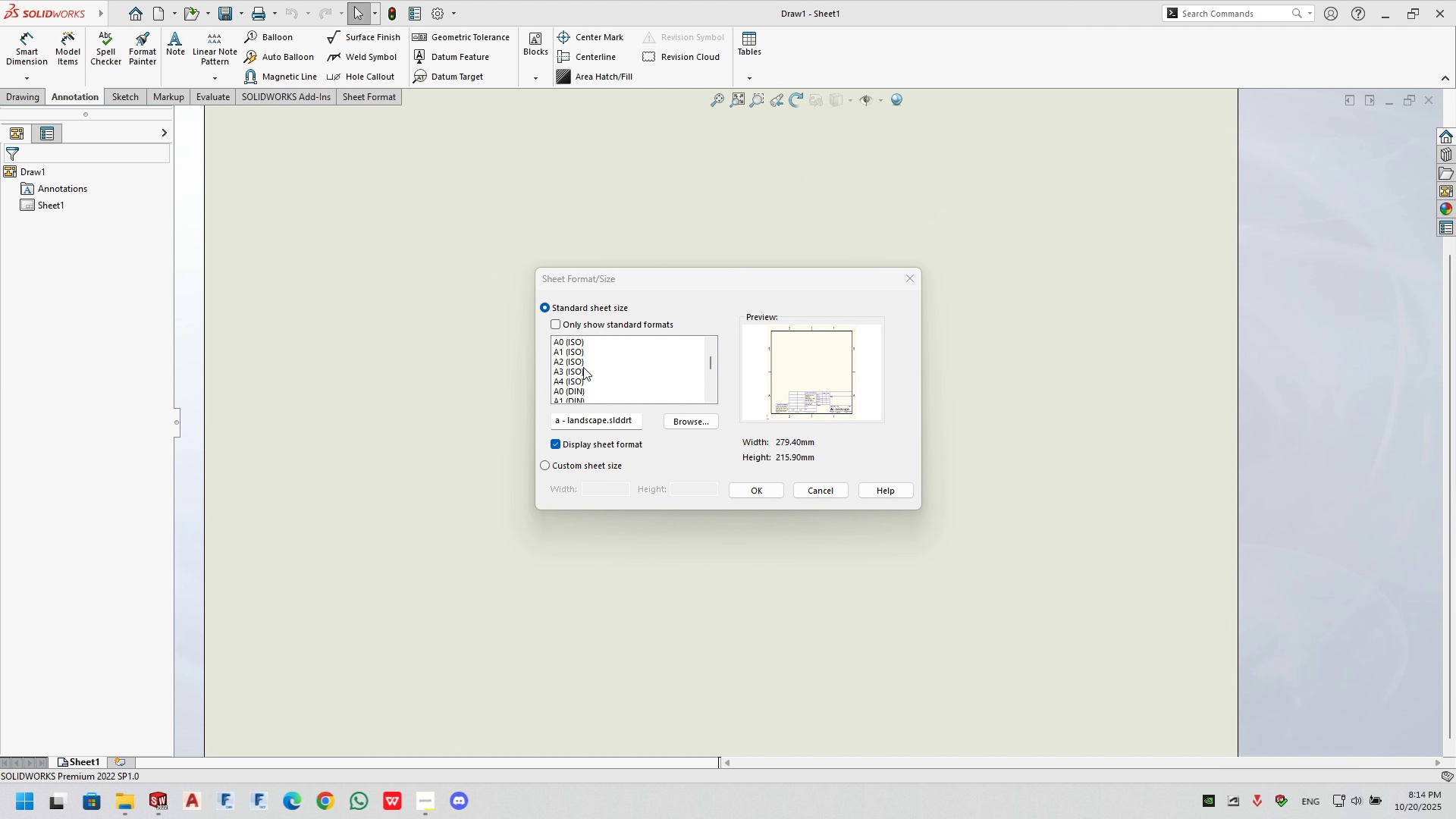 
scroll: coordinate [583, 364], scroll_direction: up, amount: 1.0
 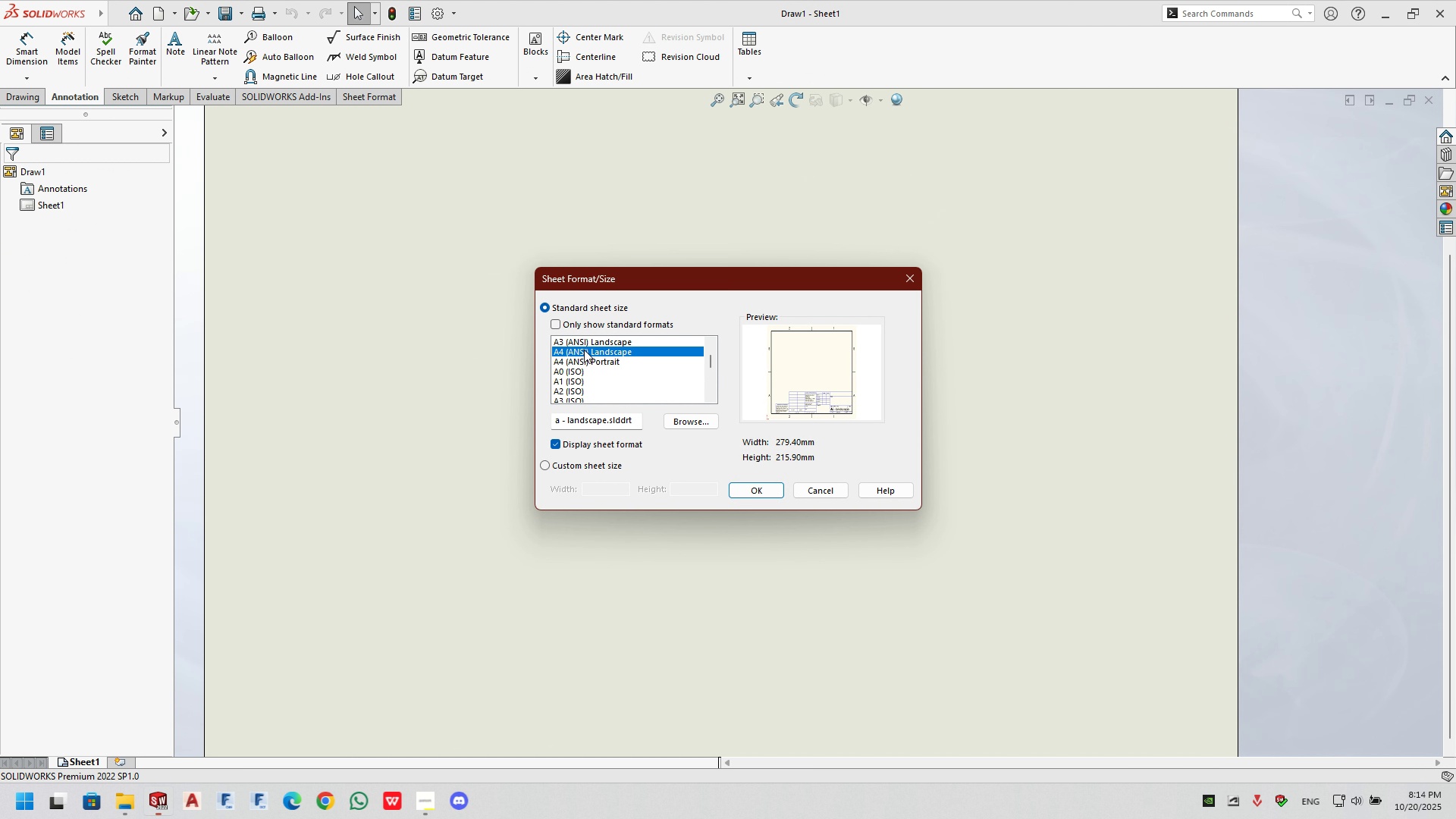 
double_click([584, 350])
 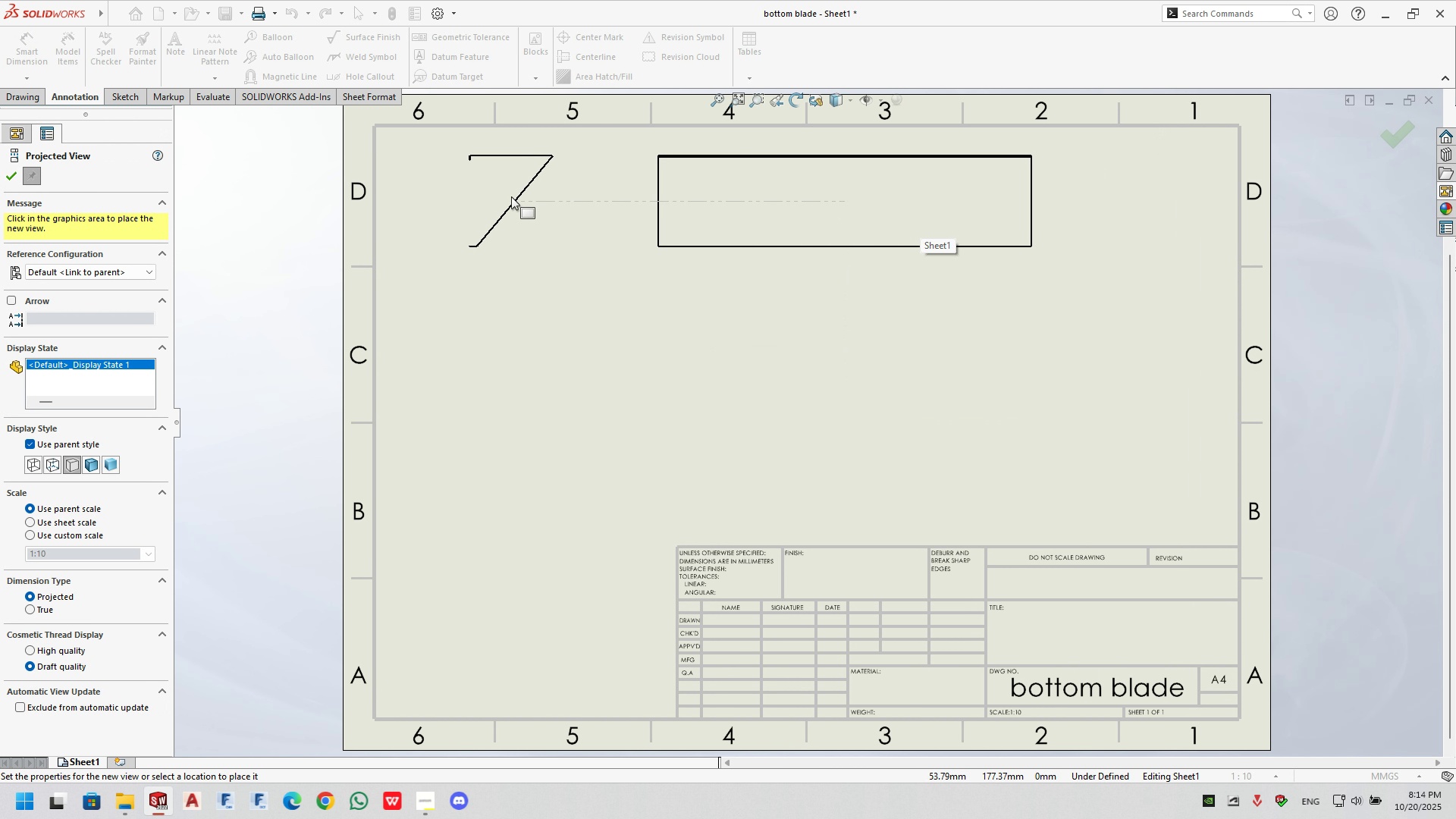 
wait(14.88)
 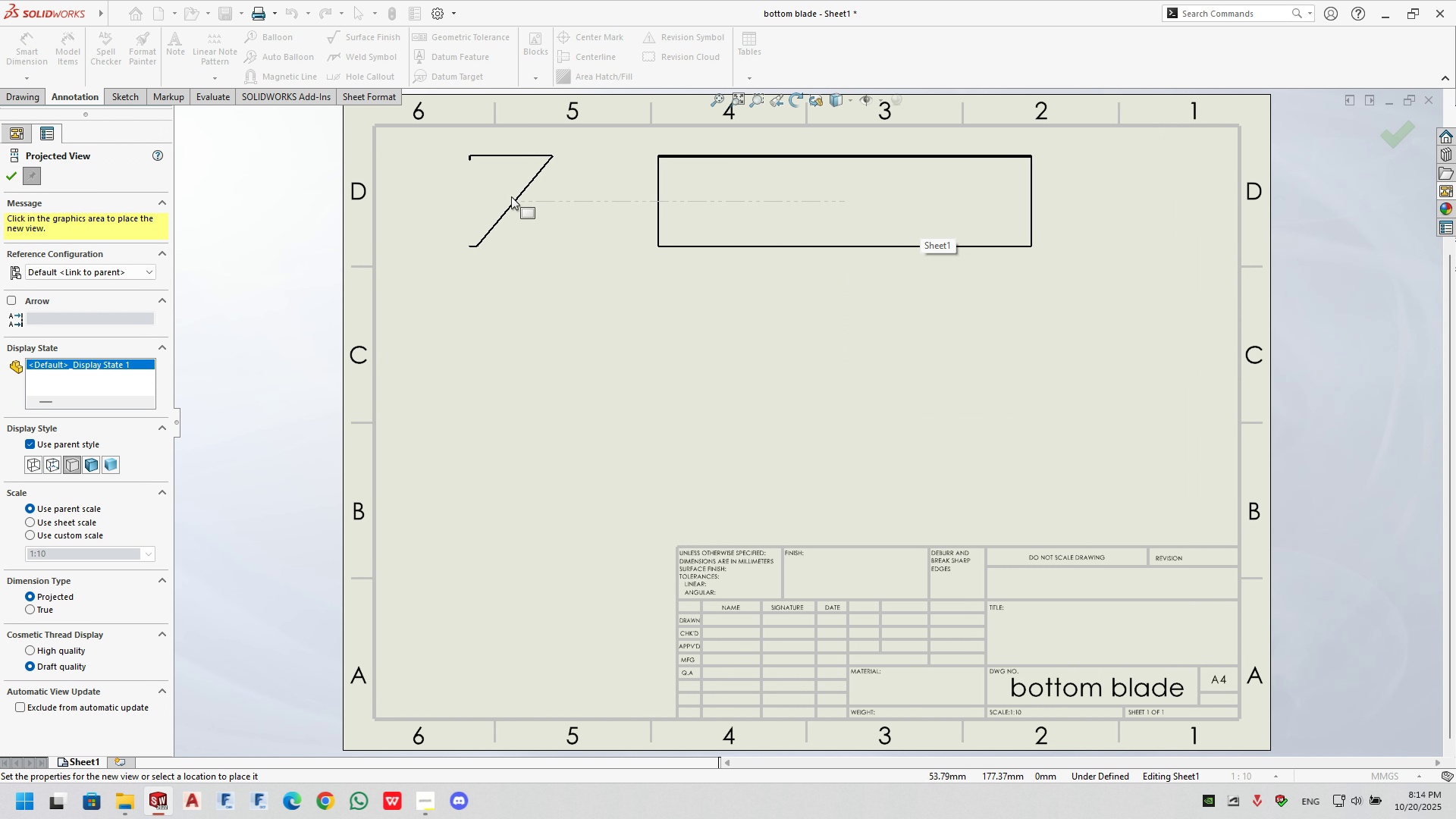 
key(Escape)
 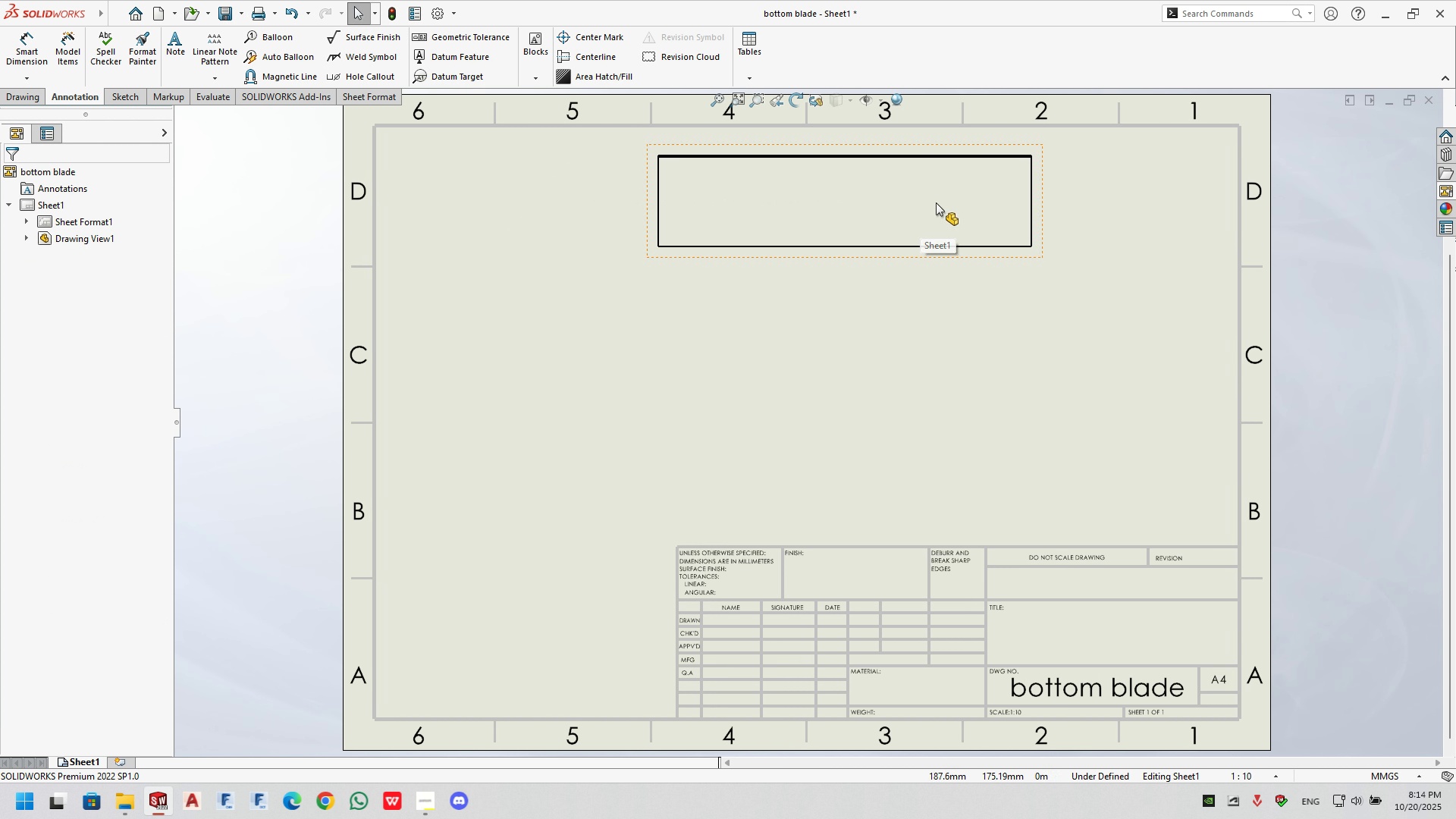 
key(Escape)
 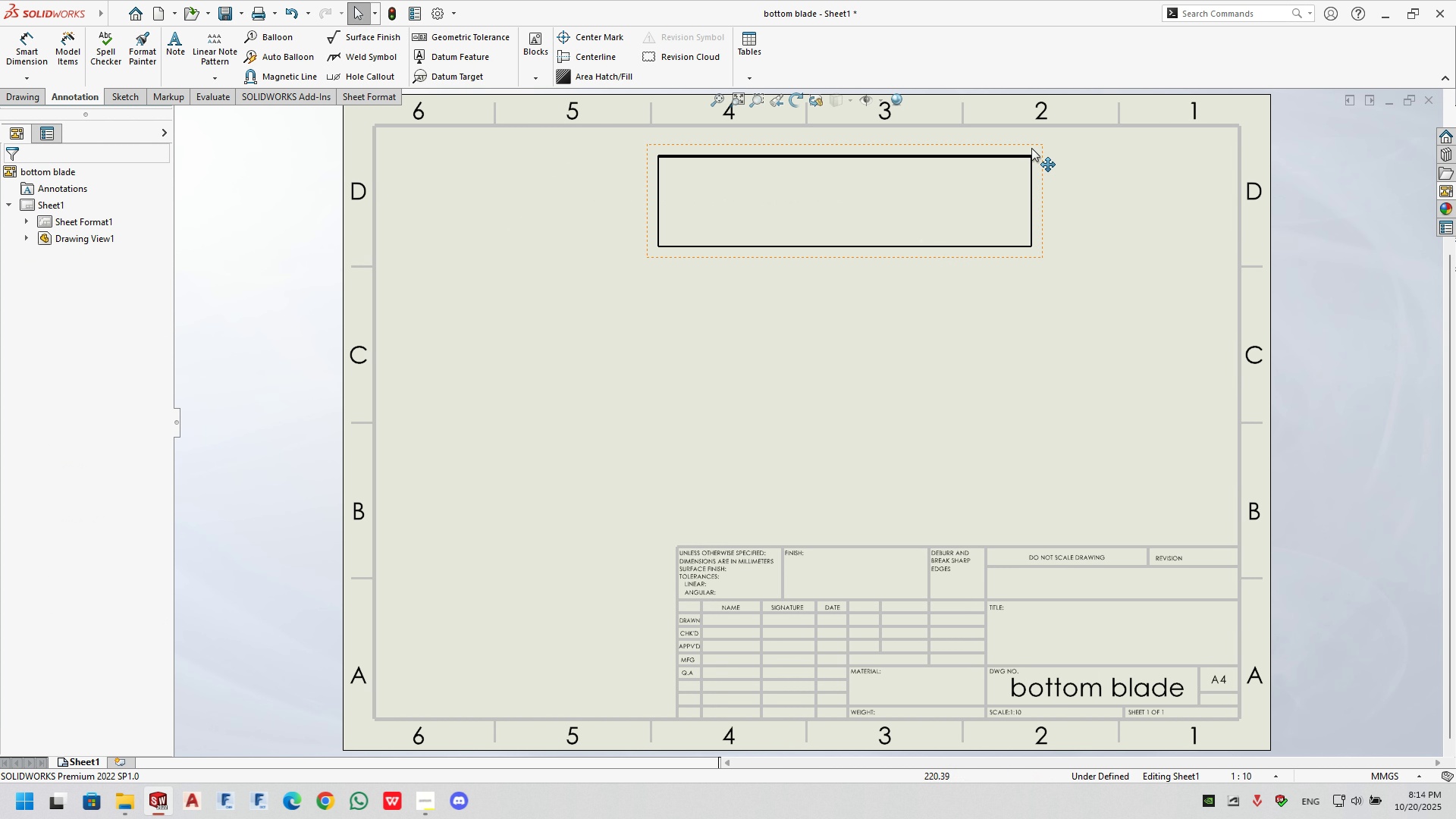 
left_click([1031, 148])
 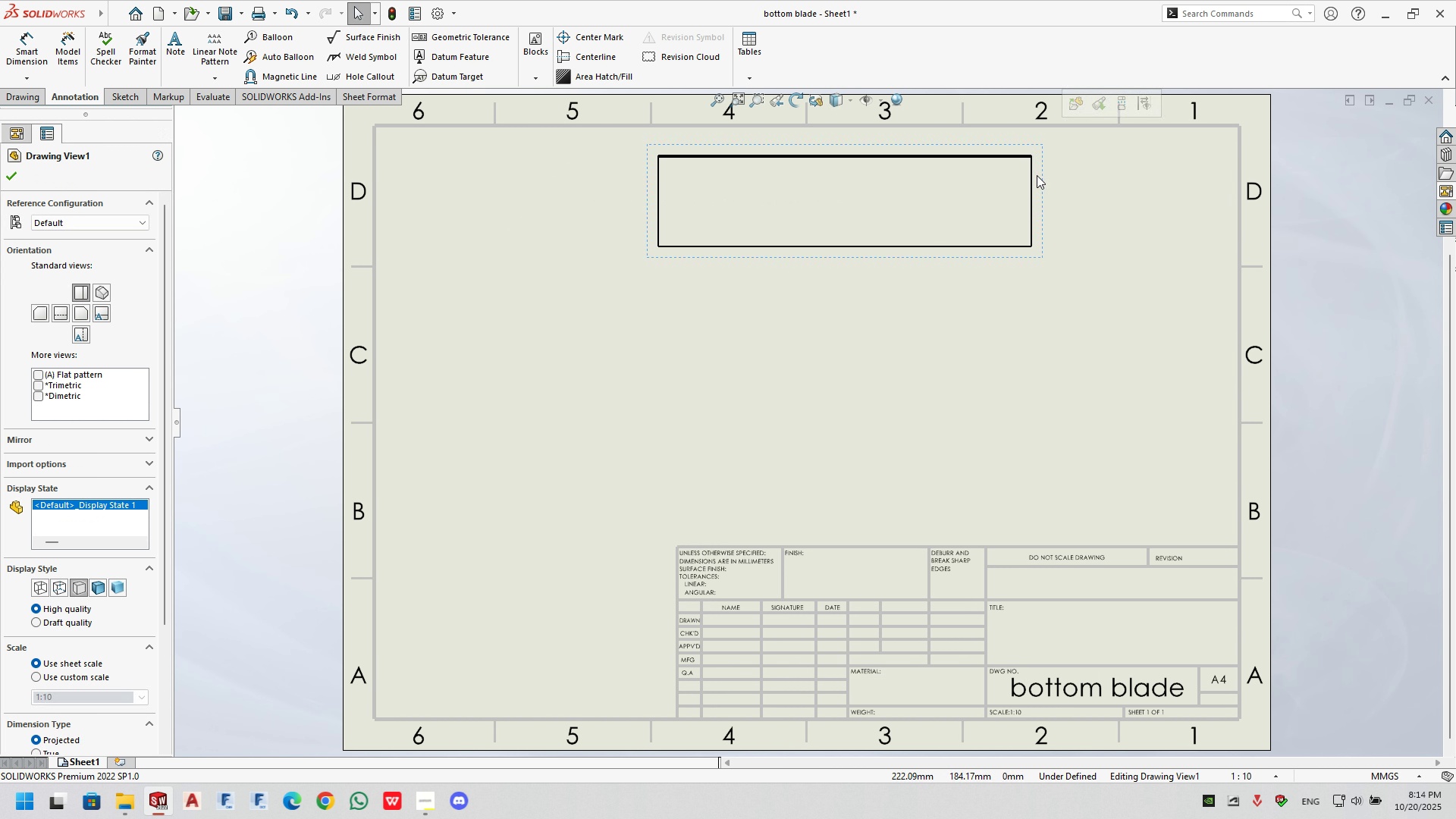 
key(Delete)
 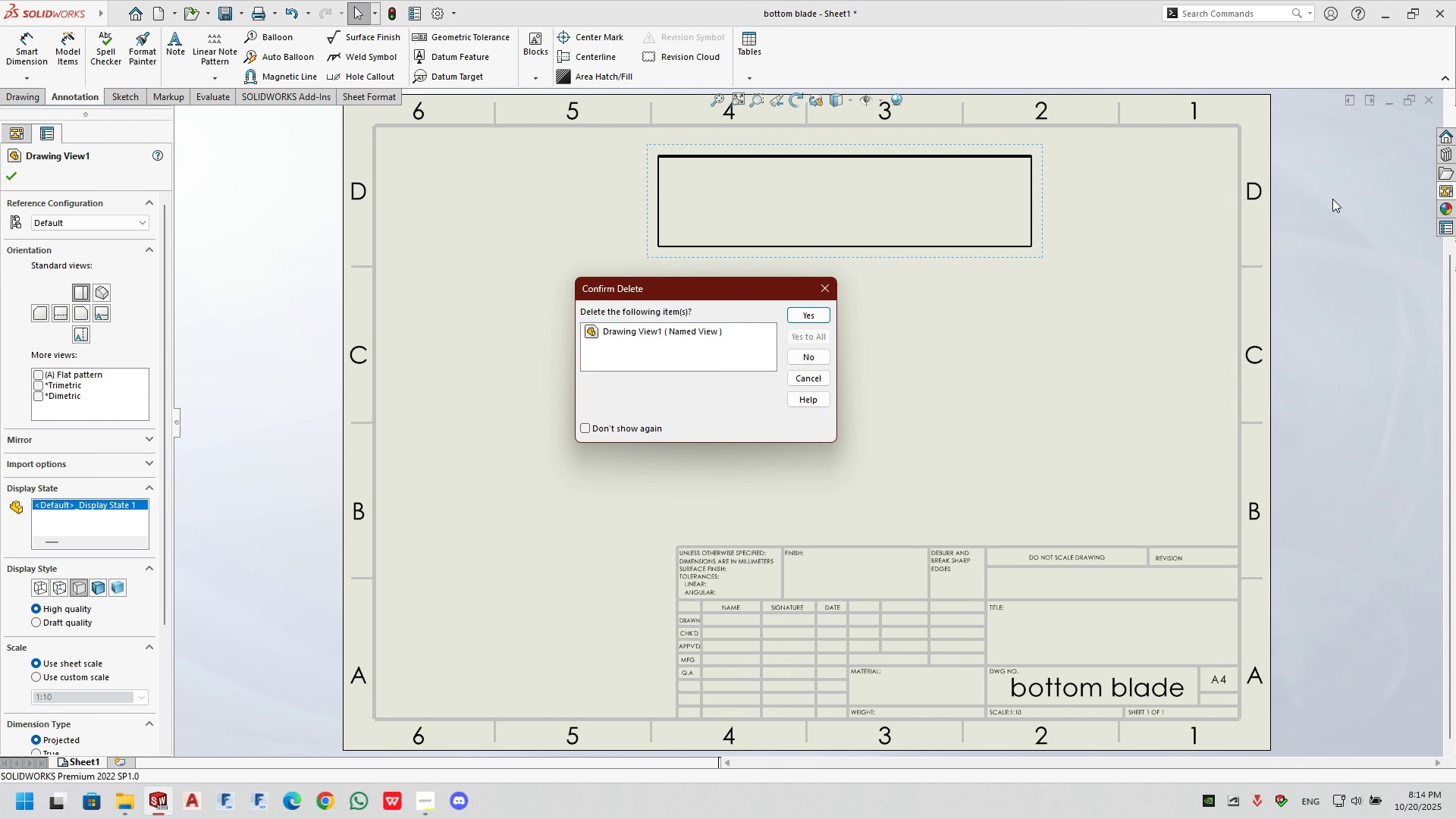 
key(Enter)
 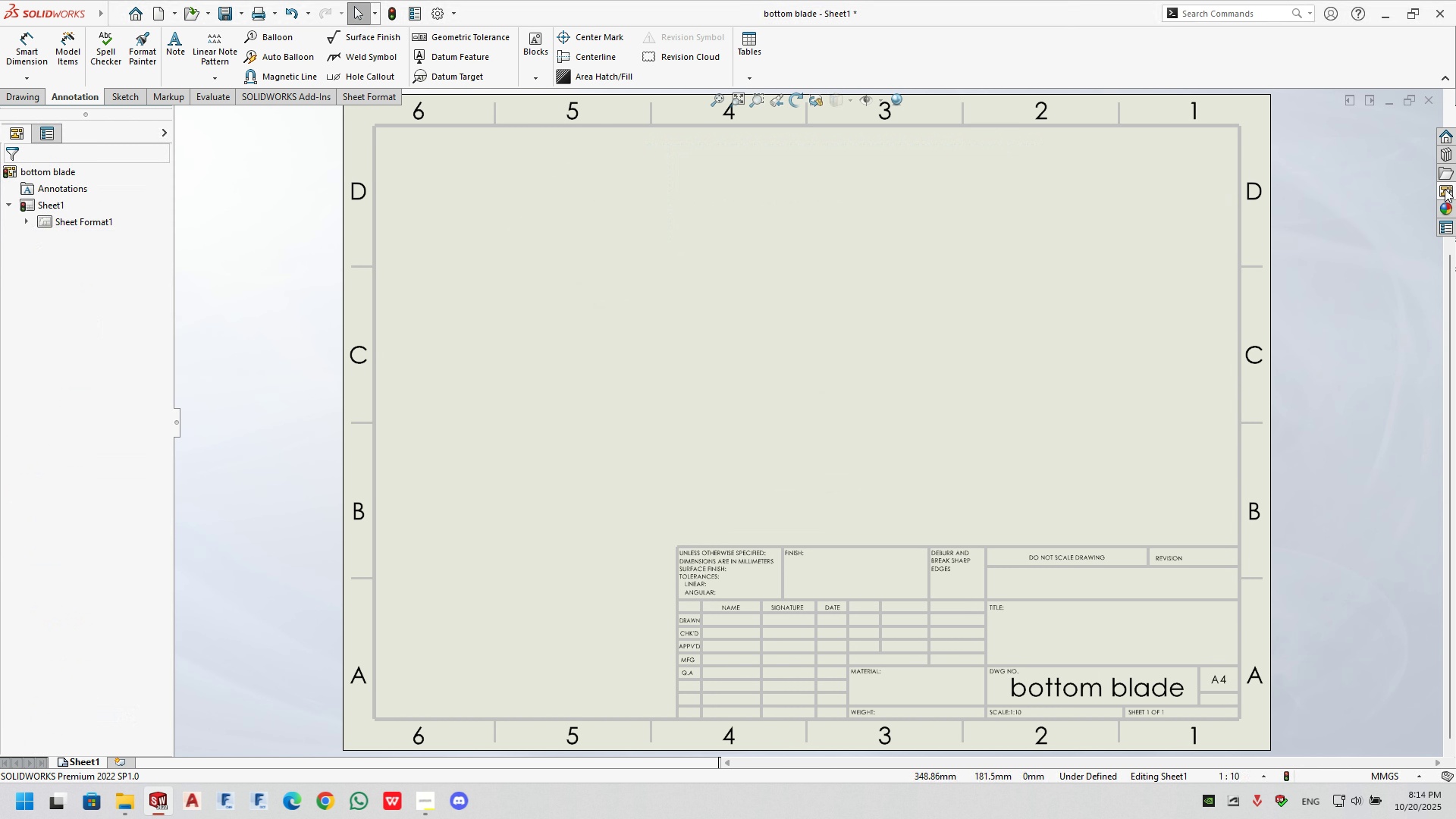 
left_click([1445, 189])
 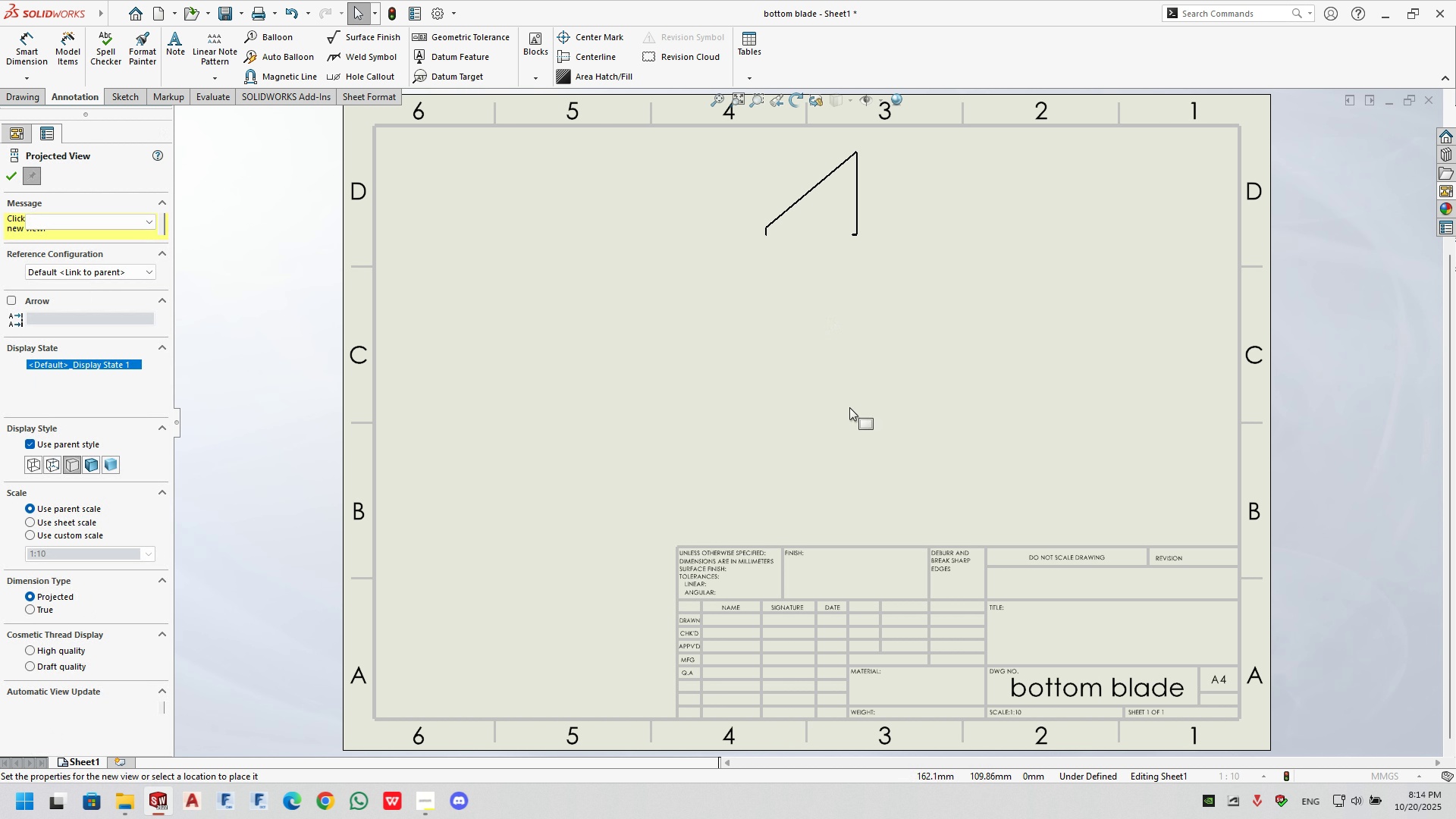 
wait(10.25)
 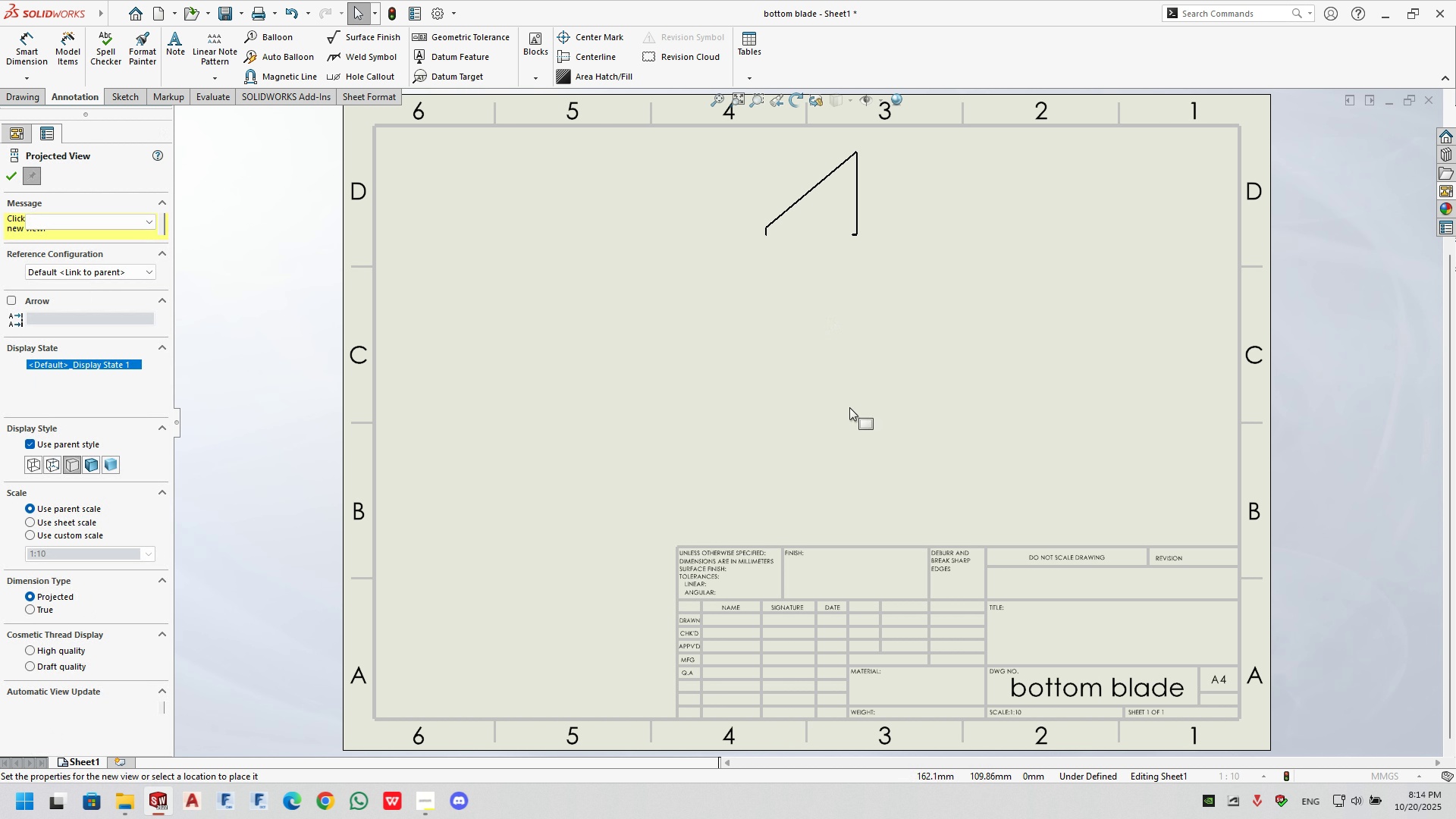 
key(Escape)
 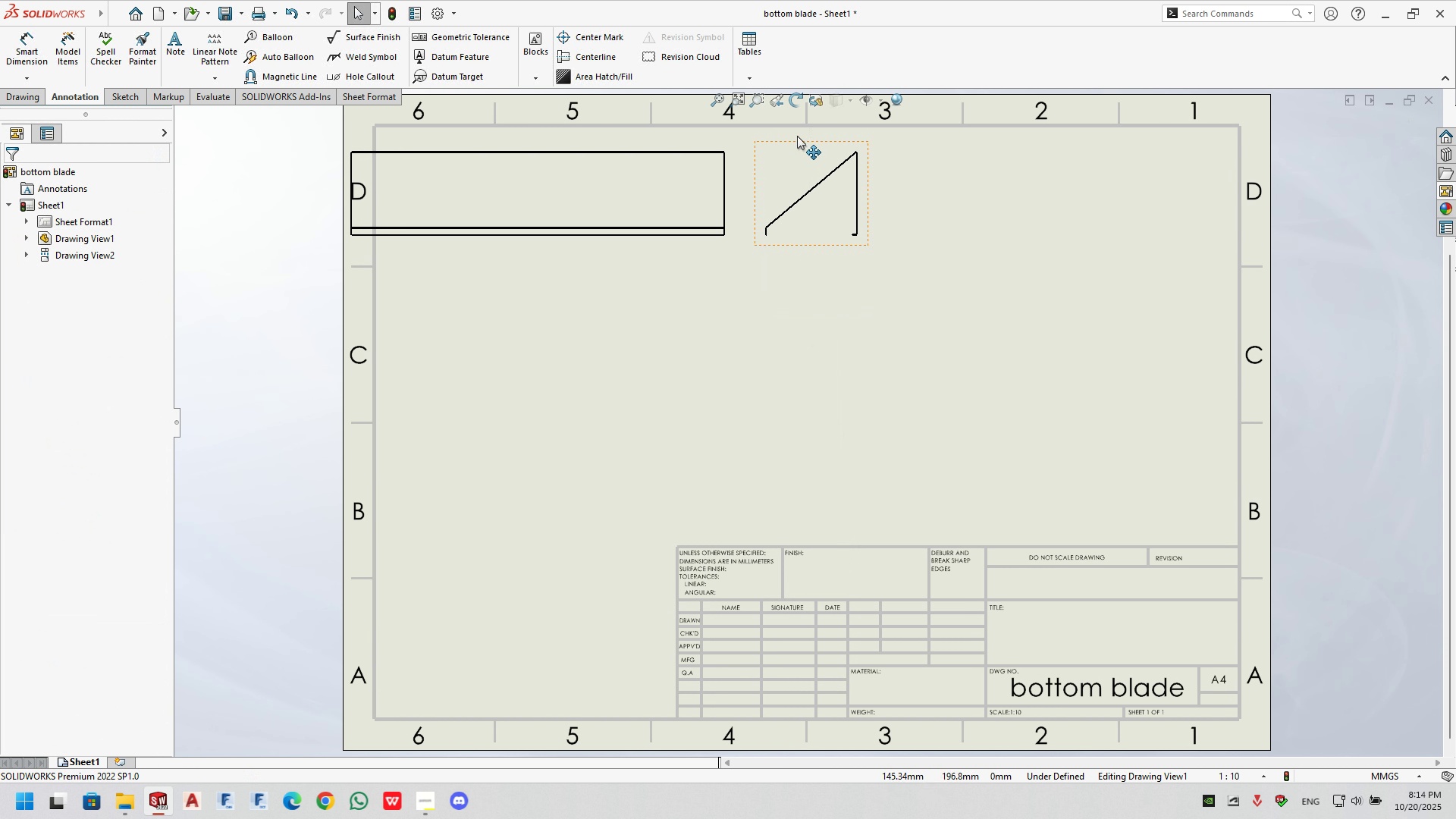 
left_click_drag(start_coordinate=[798, 136], to_coordinate=[1062, 250])
 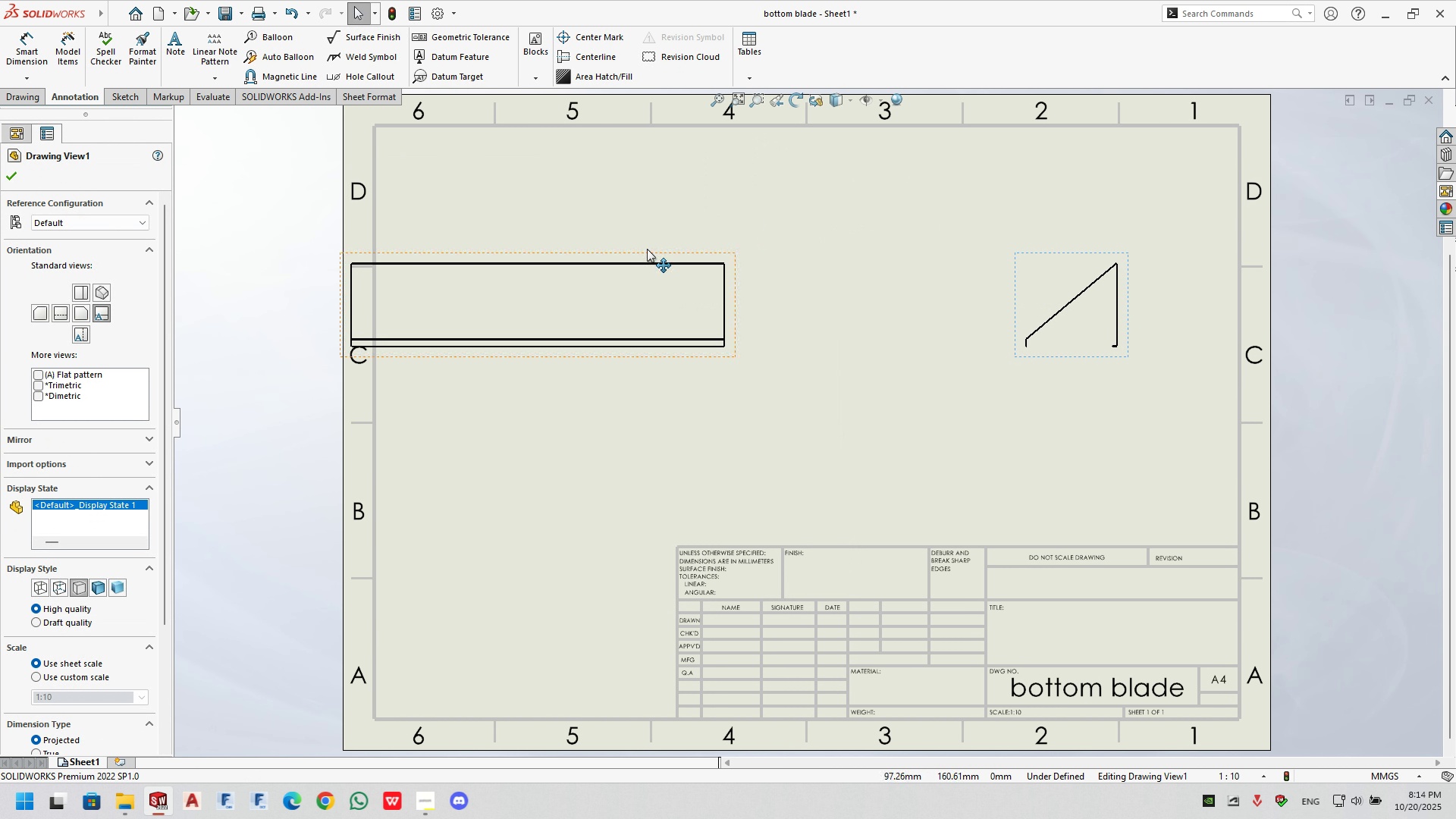 
left_click_drag(start_coordinate=[647, 249], to_coordinate=[758, 239])
 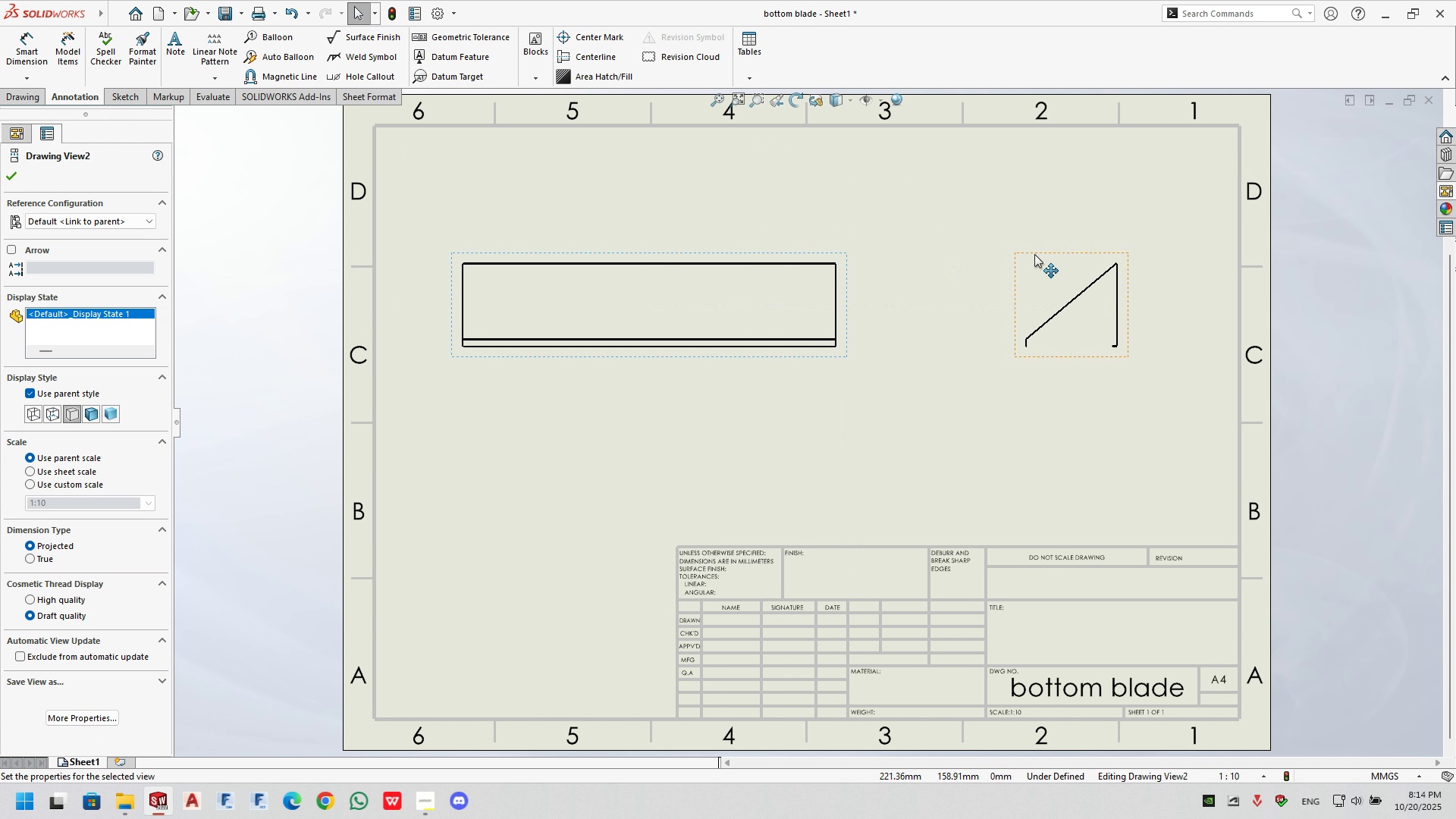 
left_click_drag(start_coordinate=[1034, 254], to_coordinate=[959, 249])
 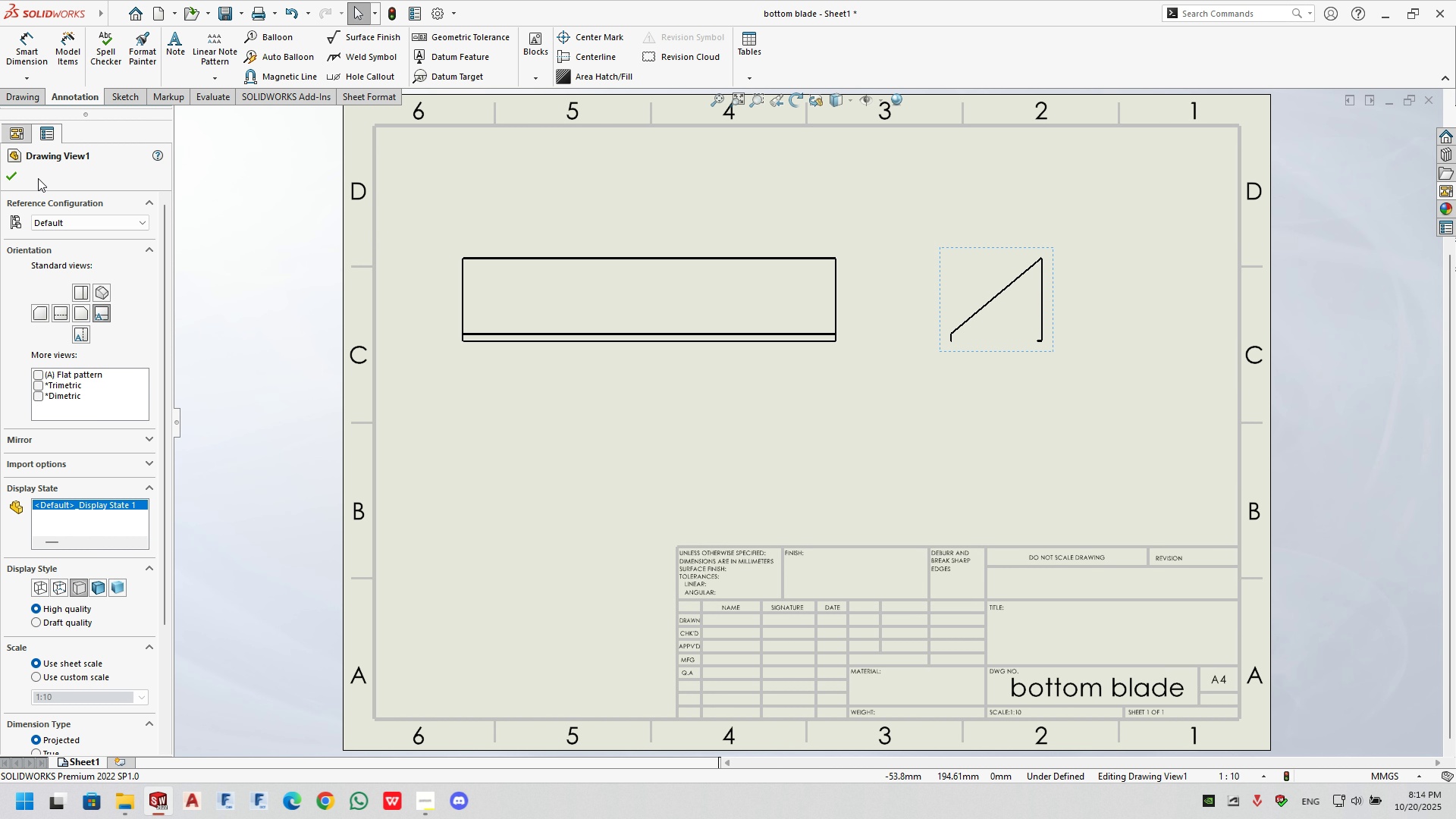 
left_click([64, 49])
 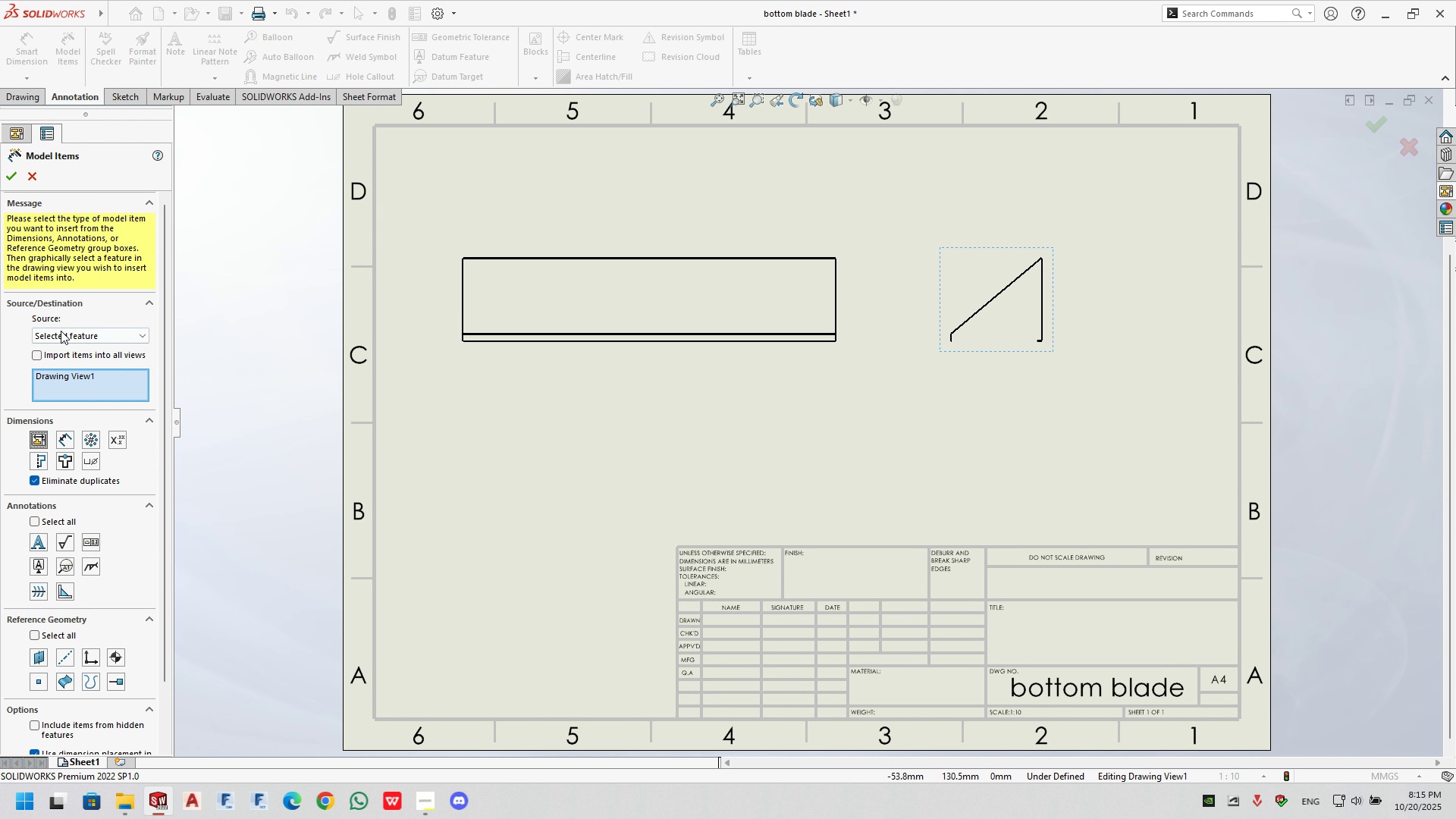 
left_click([64, 334])
 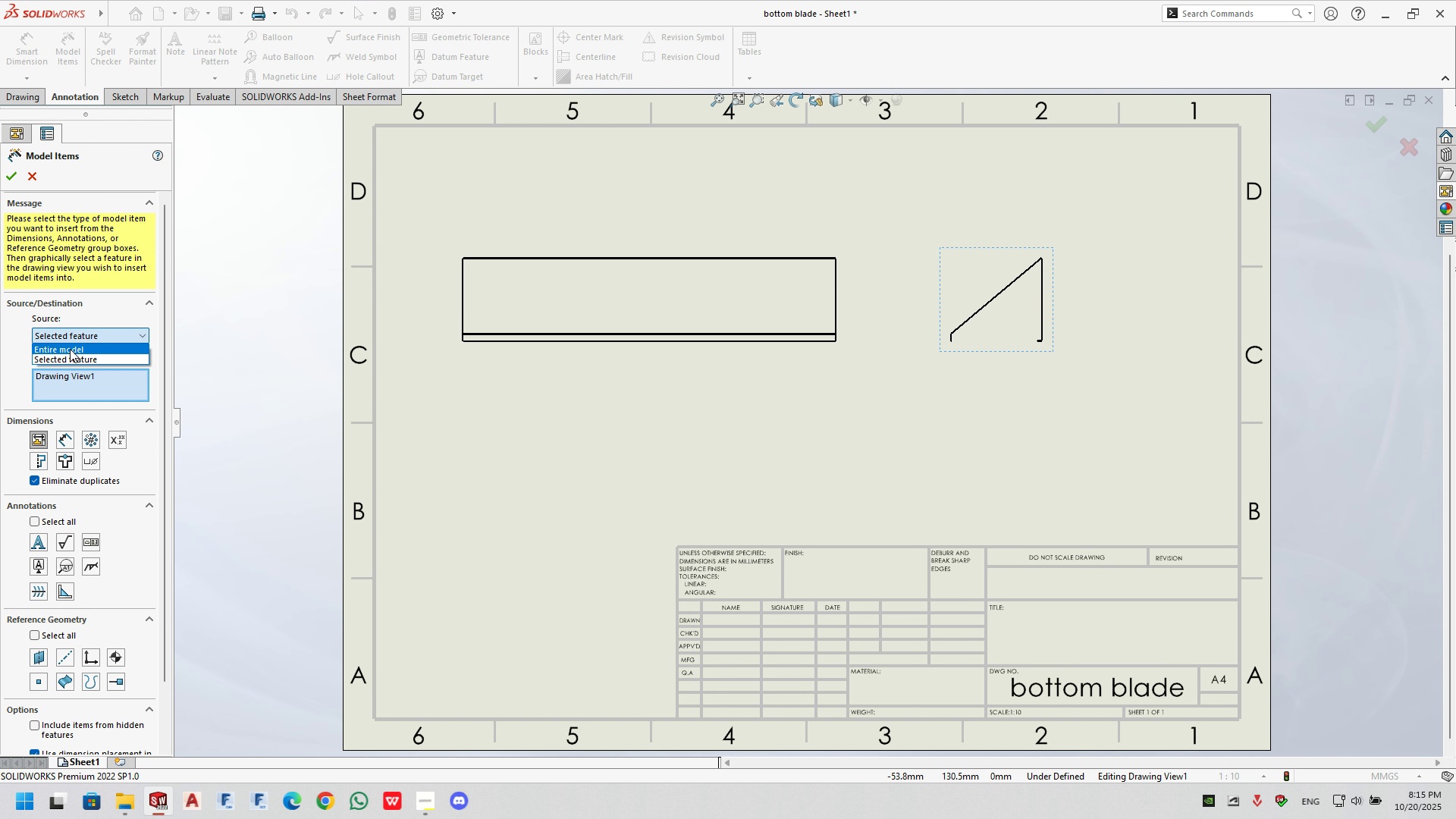 
left_click([70, 349])
 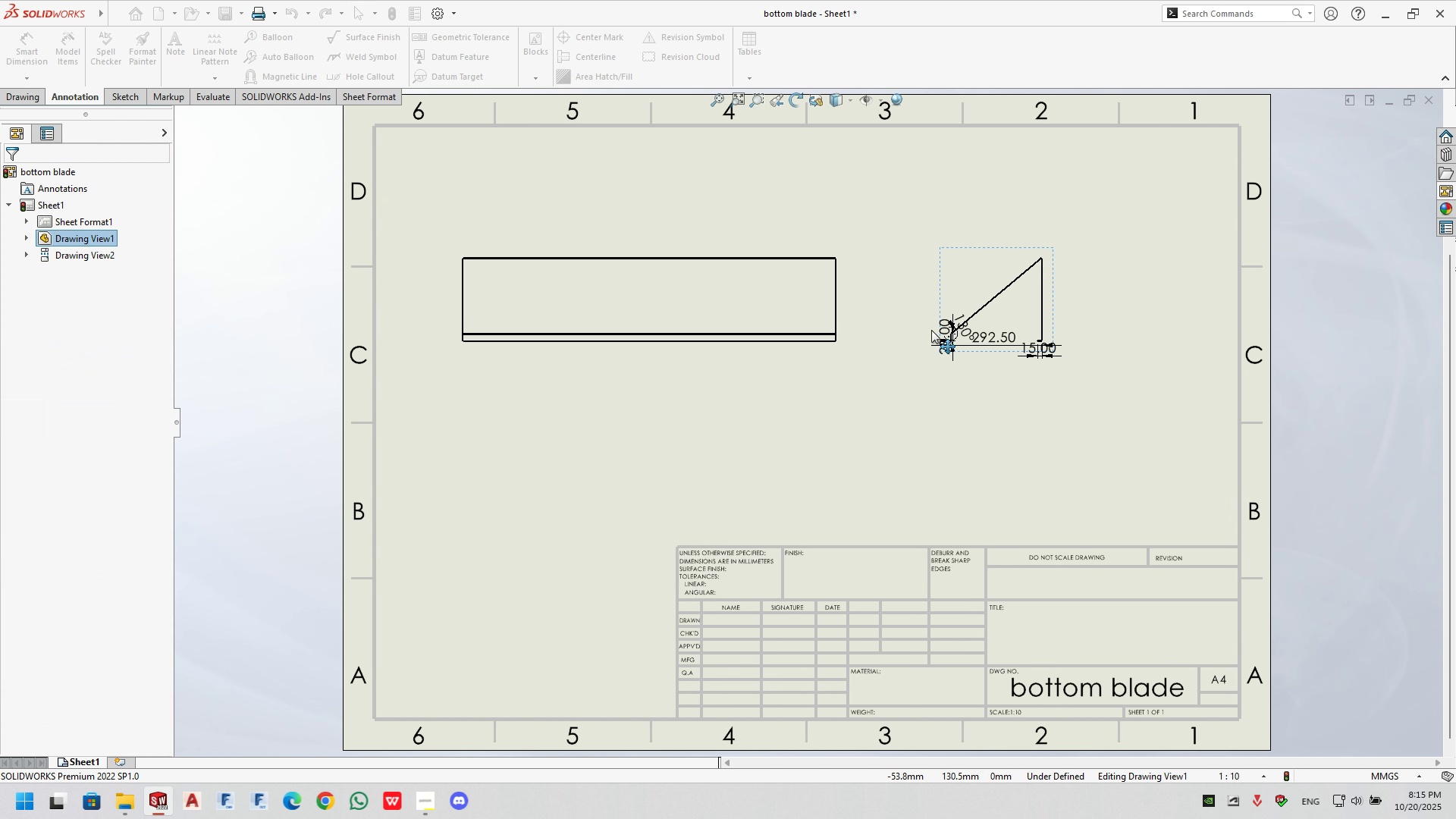 
scroll: coordinate [997, 337], scroll_direction: down, amount: 8.0
 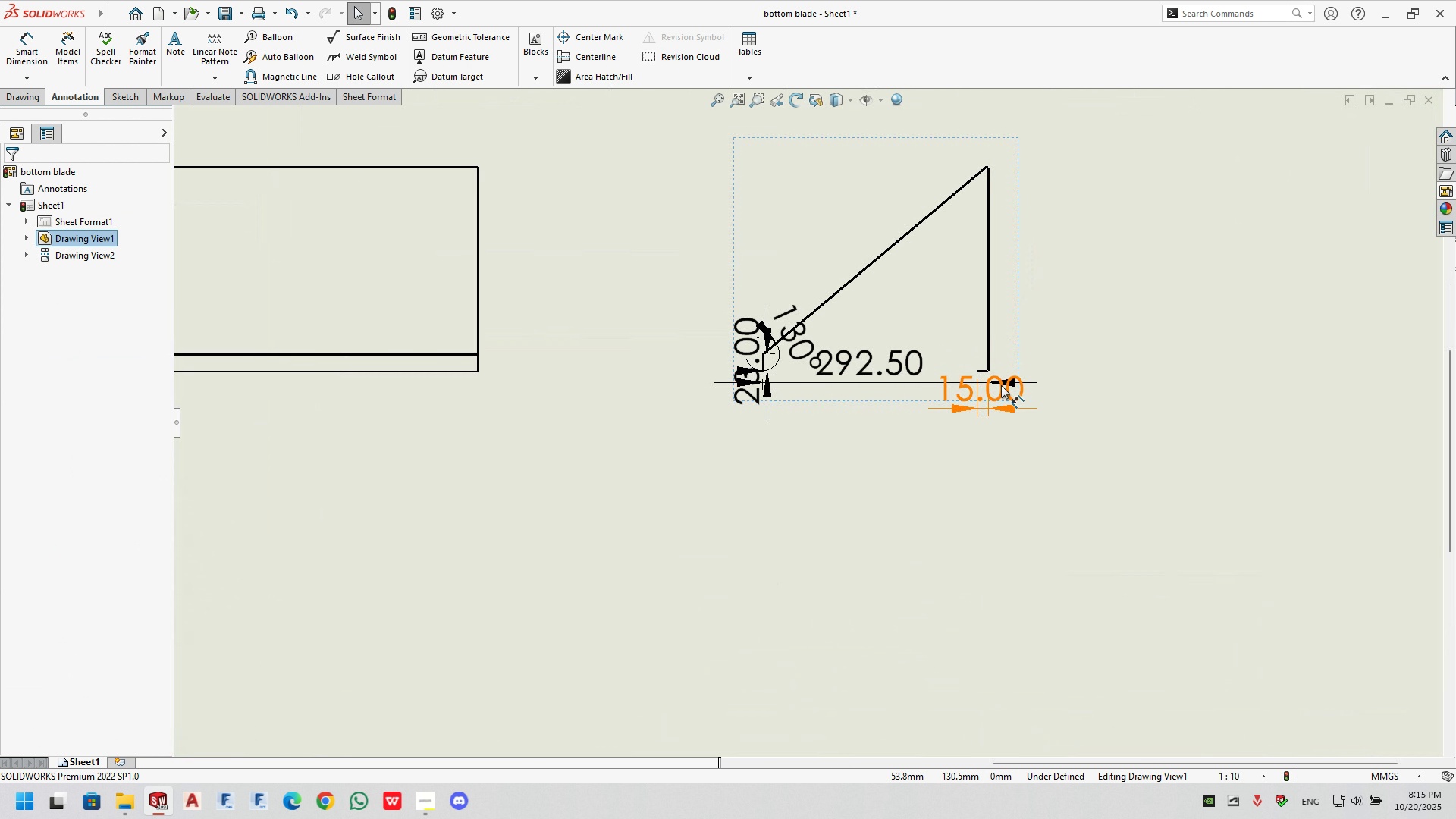 
left_click_drag(start_coordinate=[1003, 385], to_coordinate=[1072, 405])
 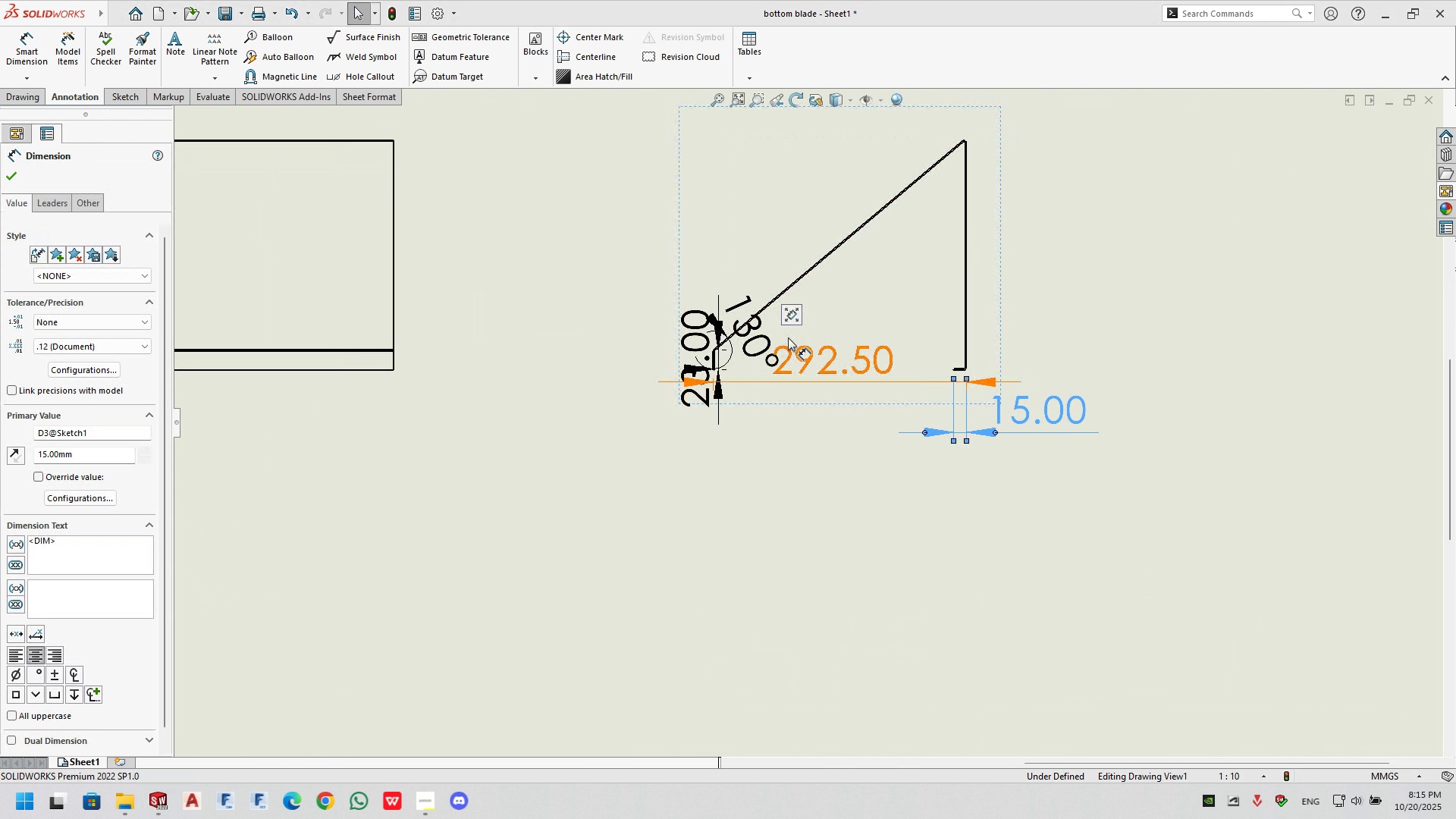 
scroll: coordinate [1067, 397], scroll_direction: down, amount: 1.0
 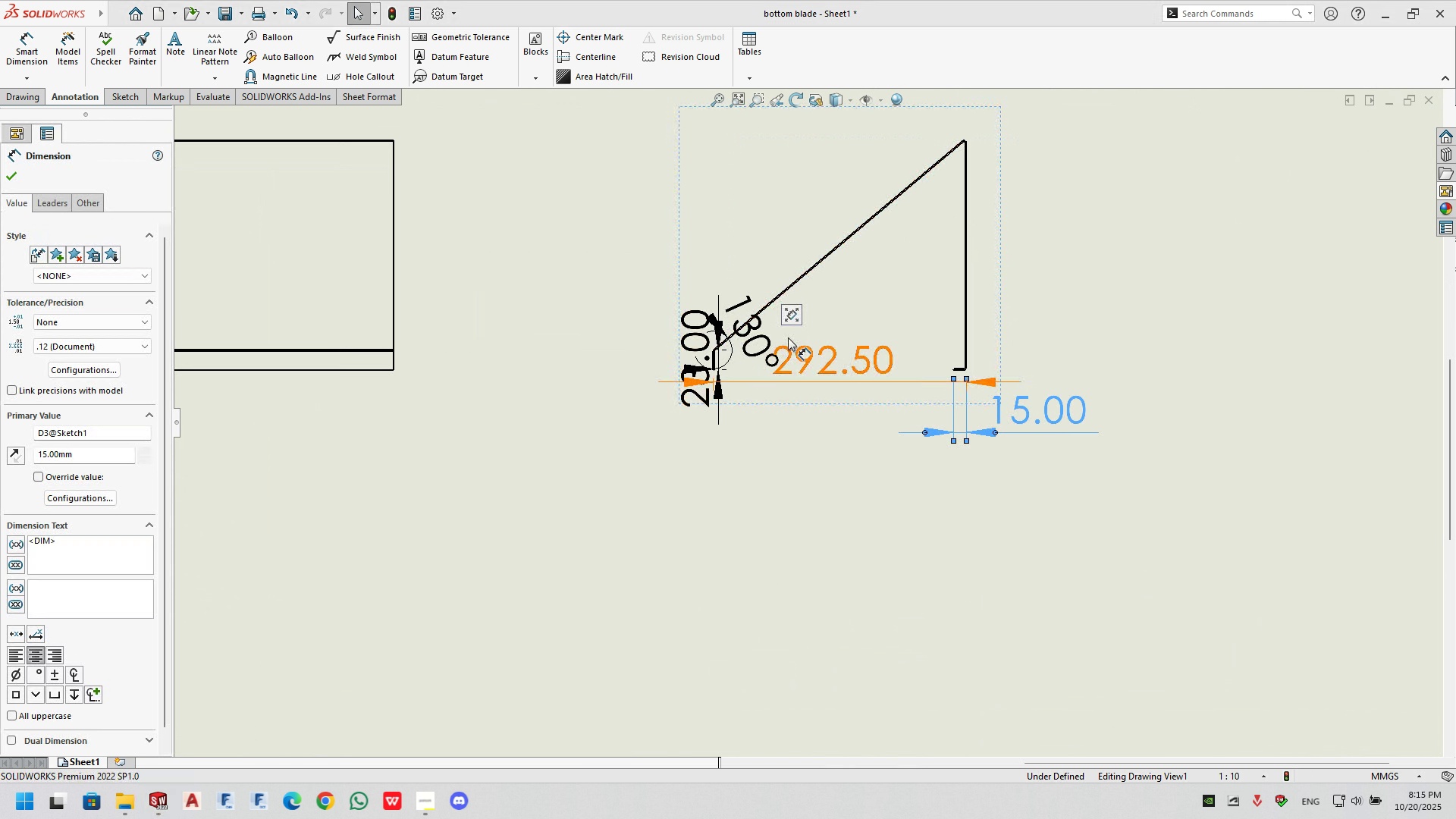 
left_click_drag(start_coordinate=[828, 356], to_coordinate=[826, 513])
 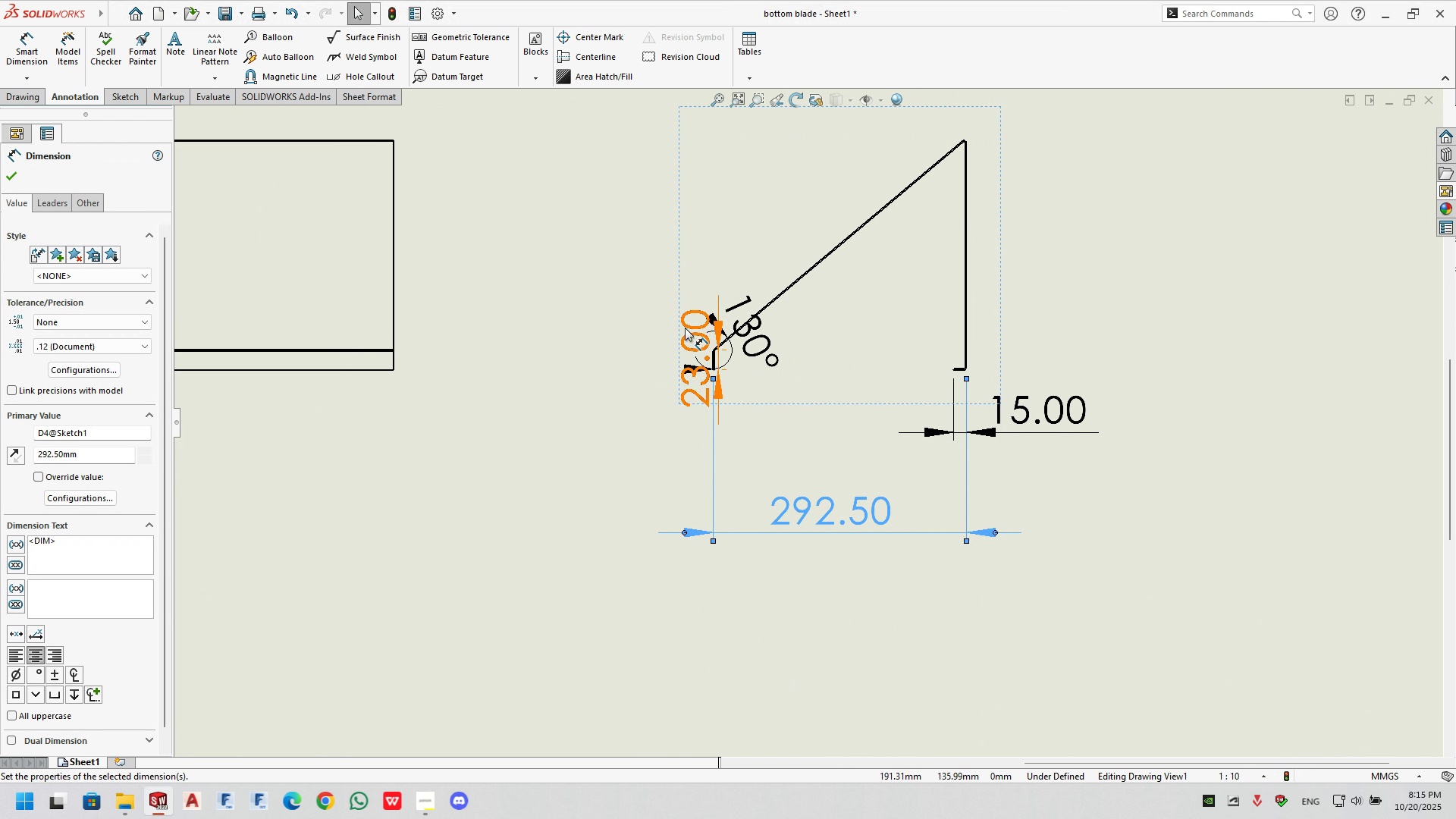 
left_click_drag(start_coordinate=[685, 328], to_coordinate=[623, 234])
 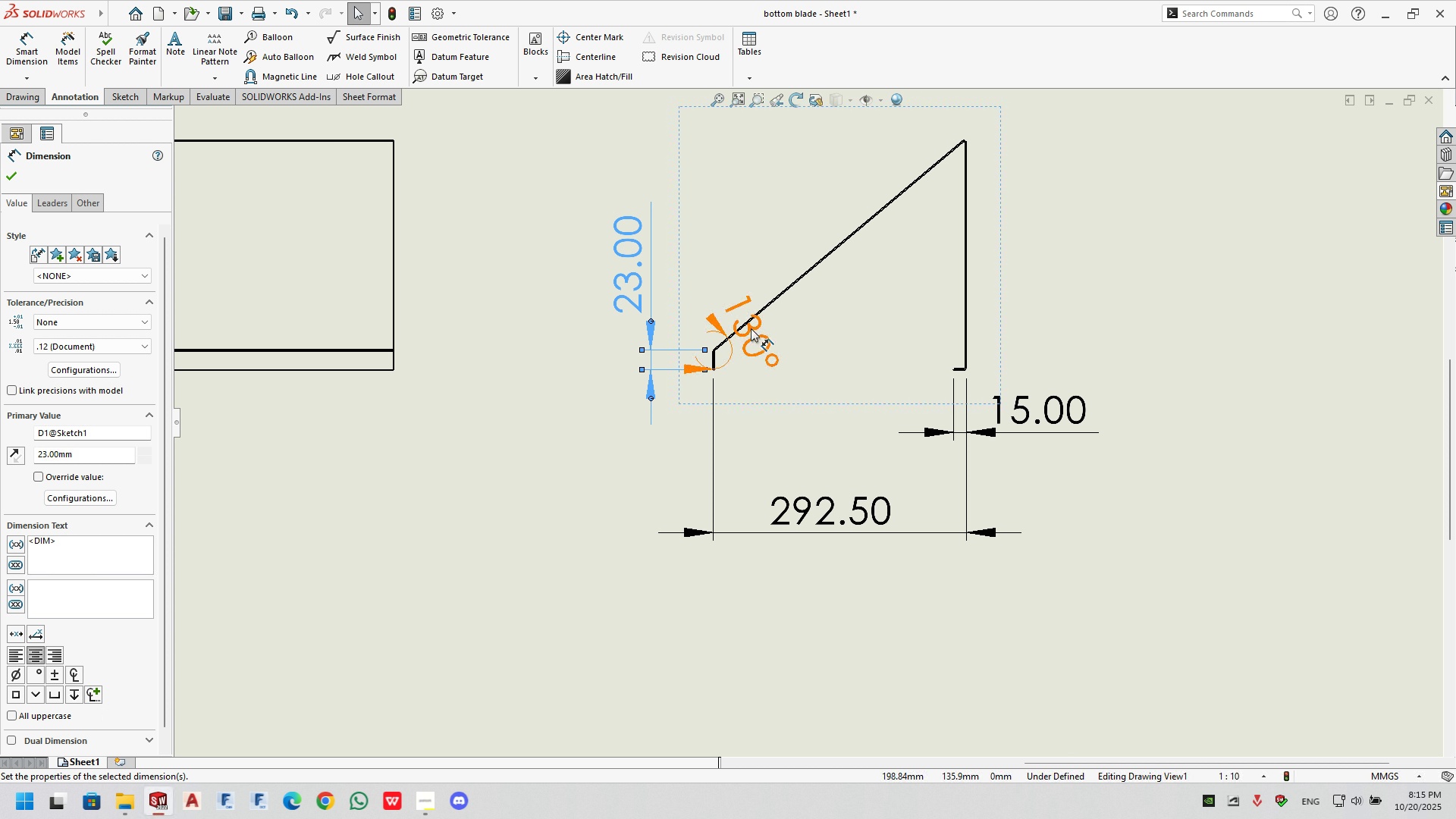 
left_click_drag(start_coordinate=[752, 328], to_coordinate=[829, 303])
 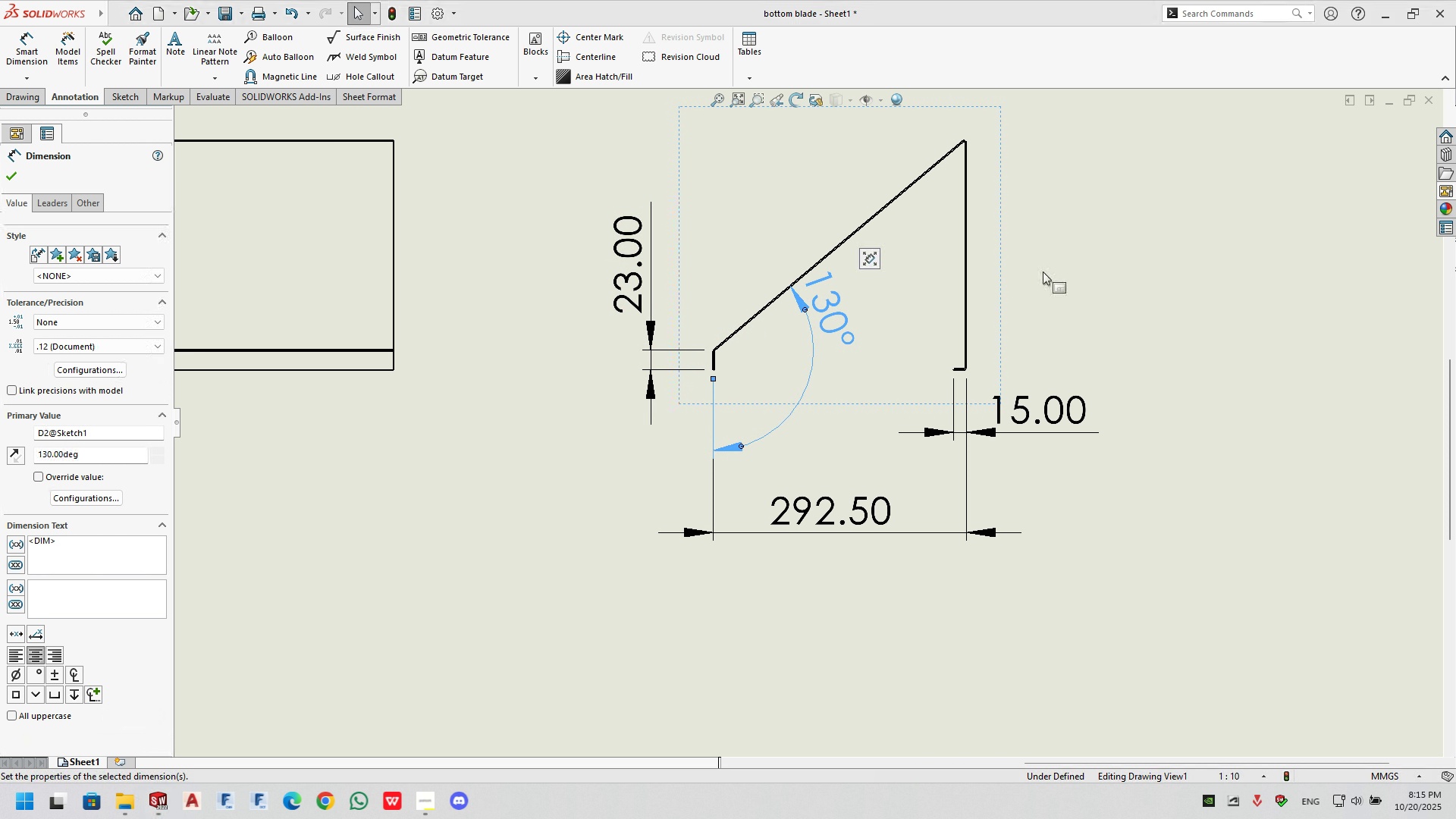 
left_click([1043, 271])
 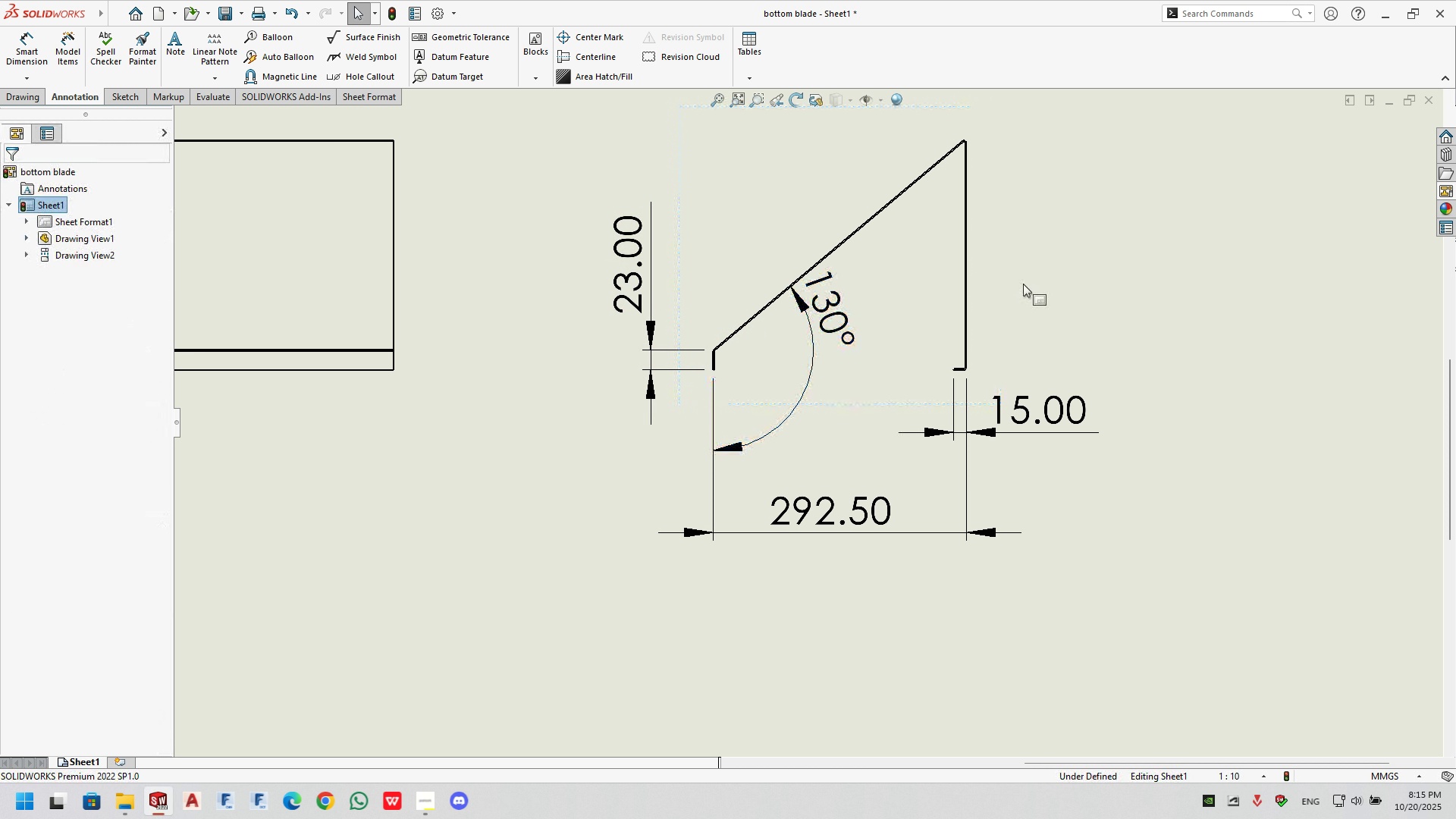 
double_click([1023, 284])
 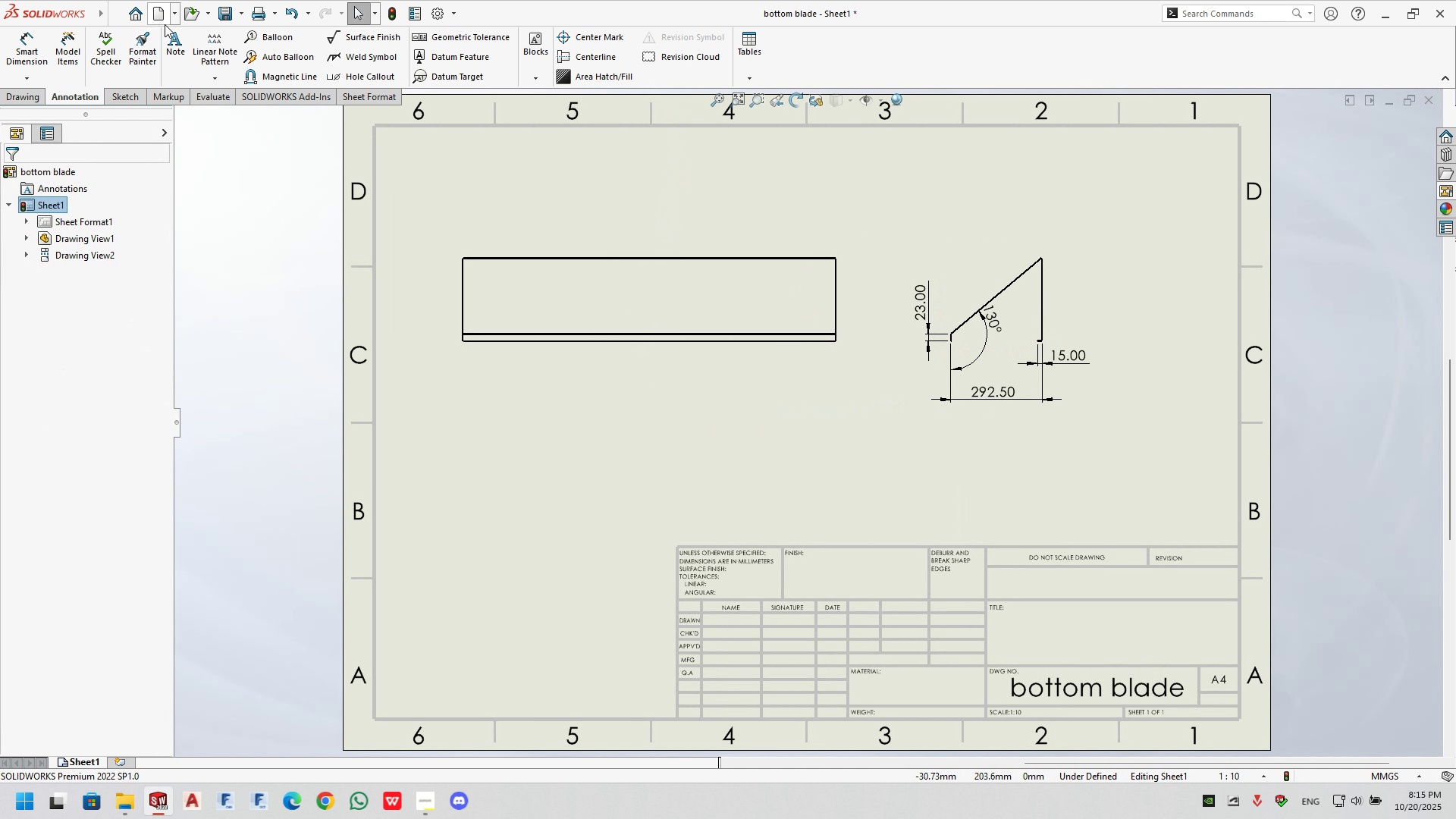 
mouse_move([243, 20])
 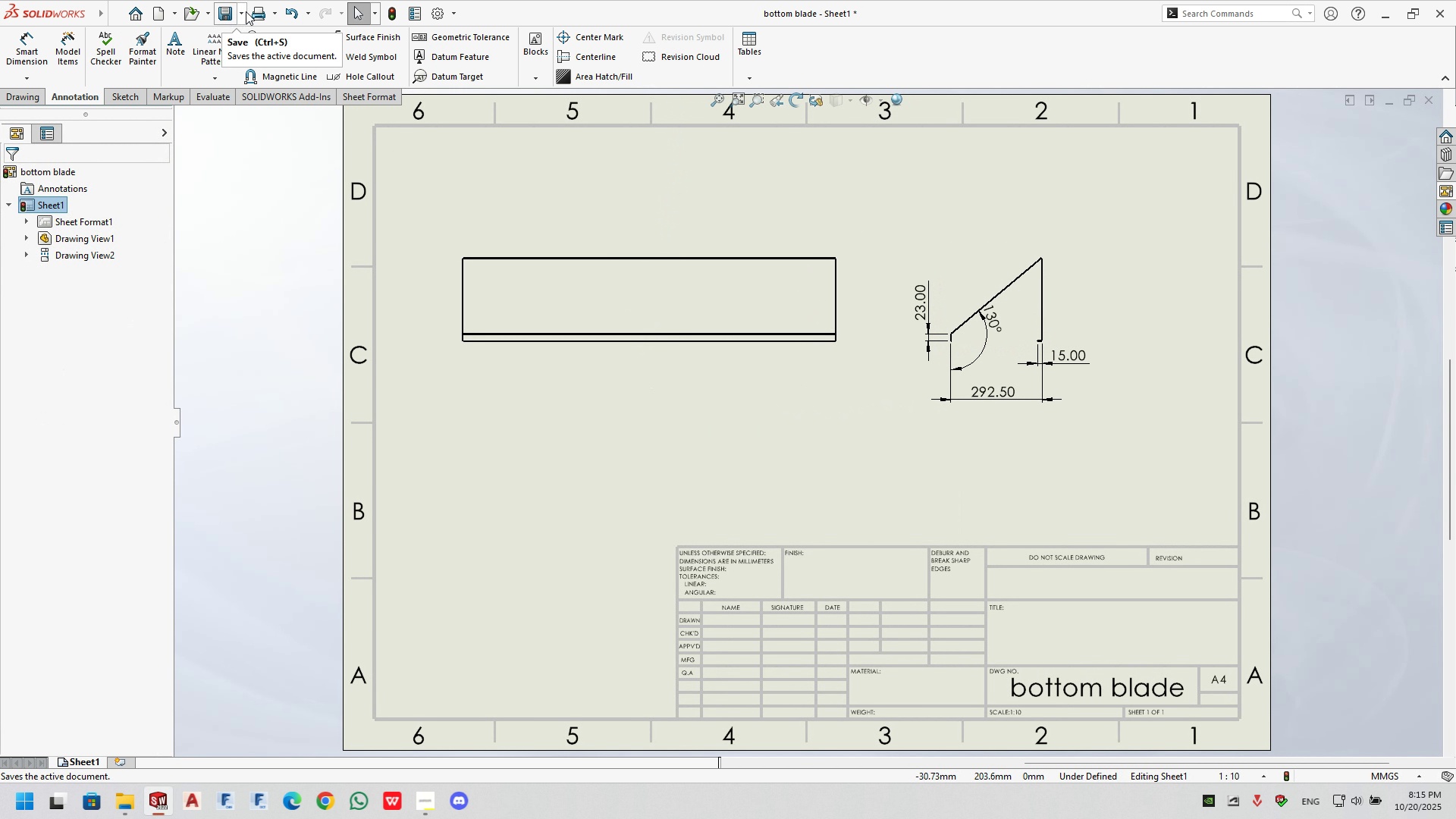 
left_click([243, 11])
 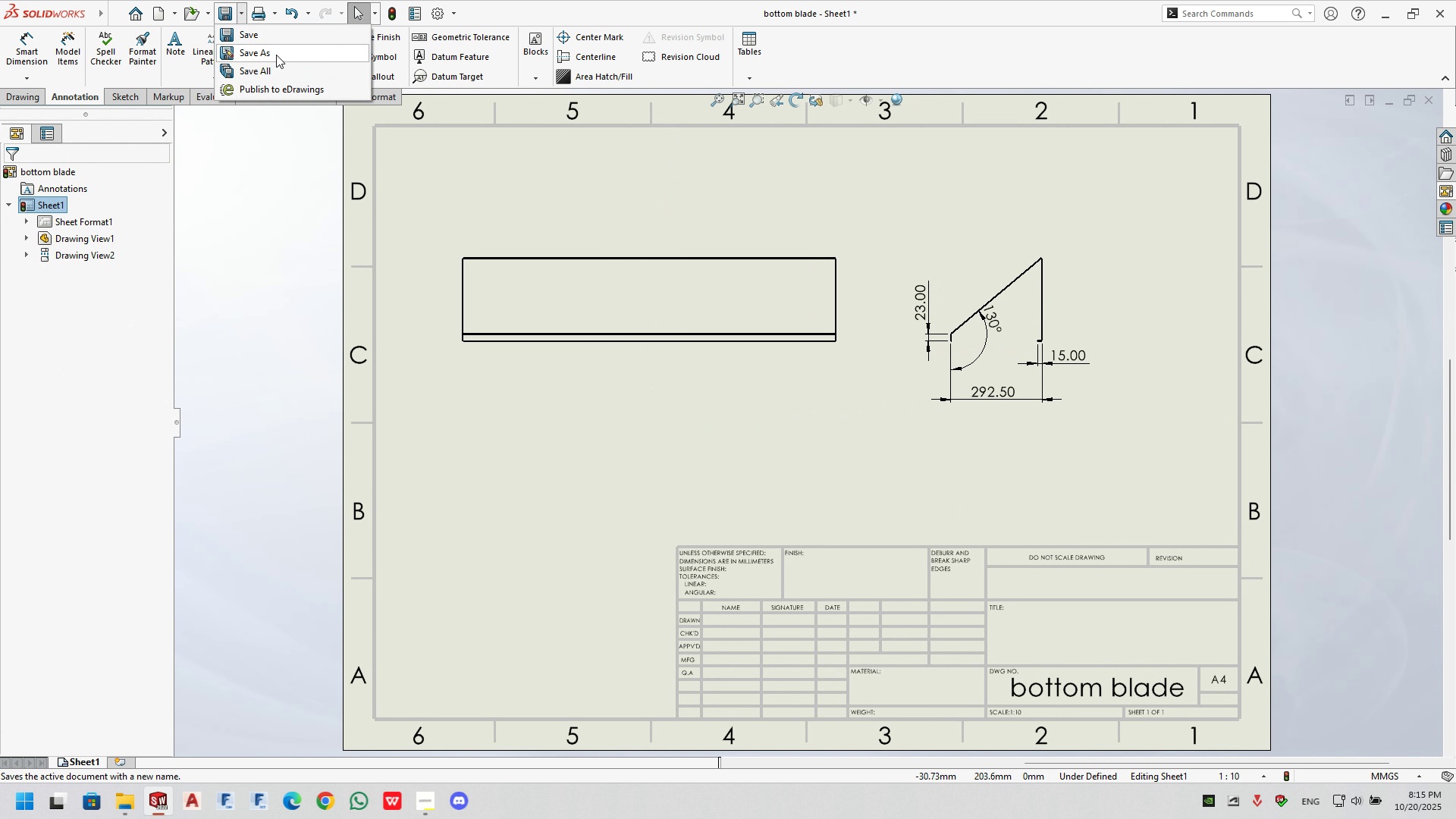 
left_click([276, 55])
 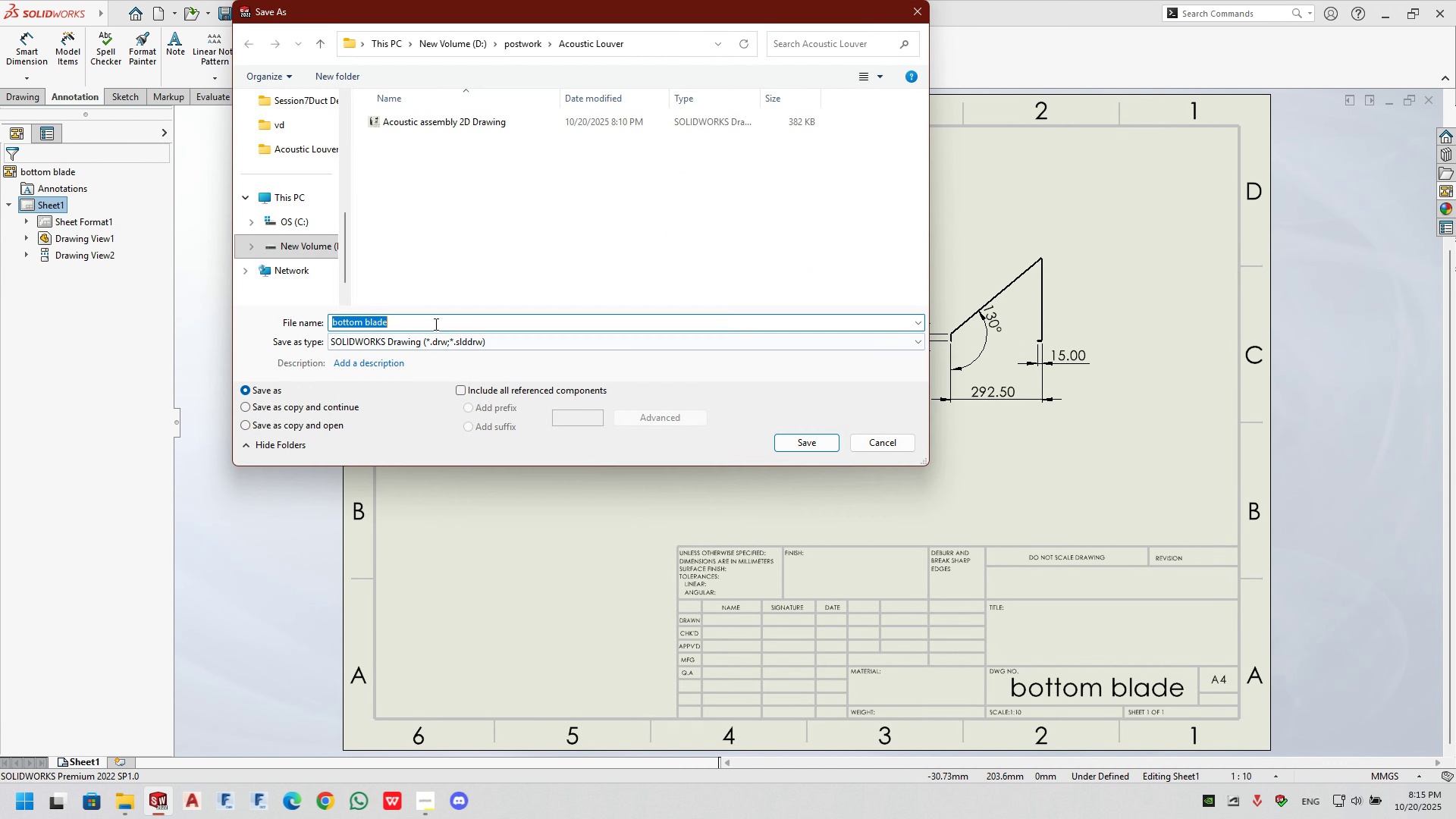 
left_click([431, 323])
 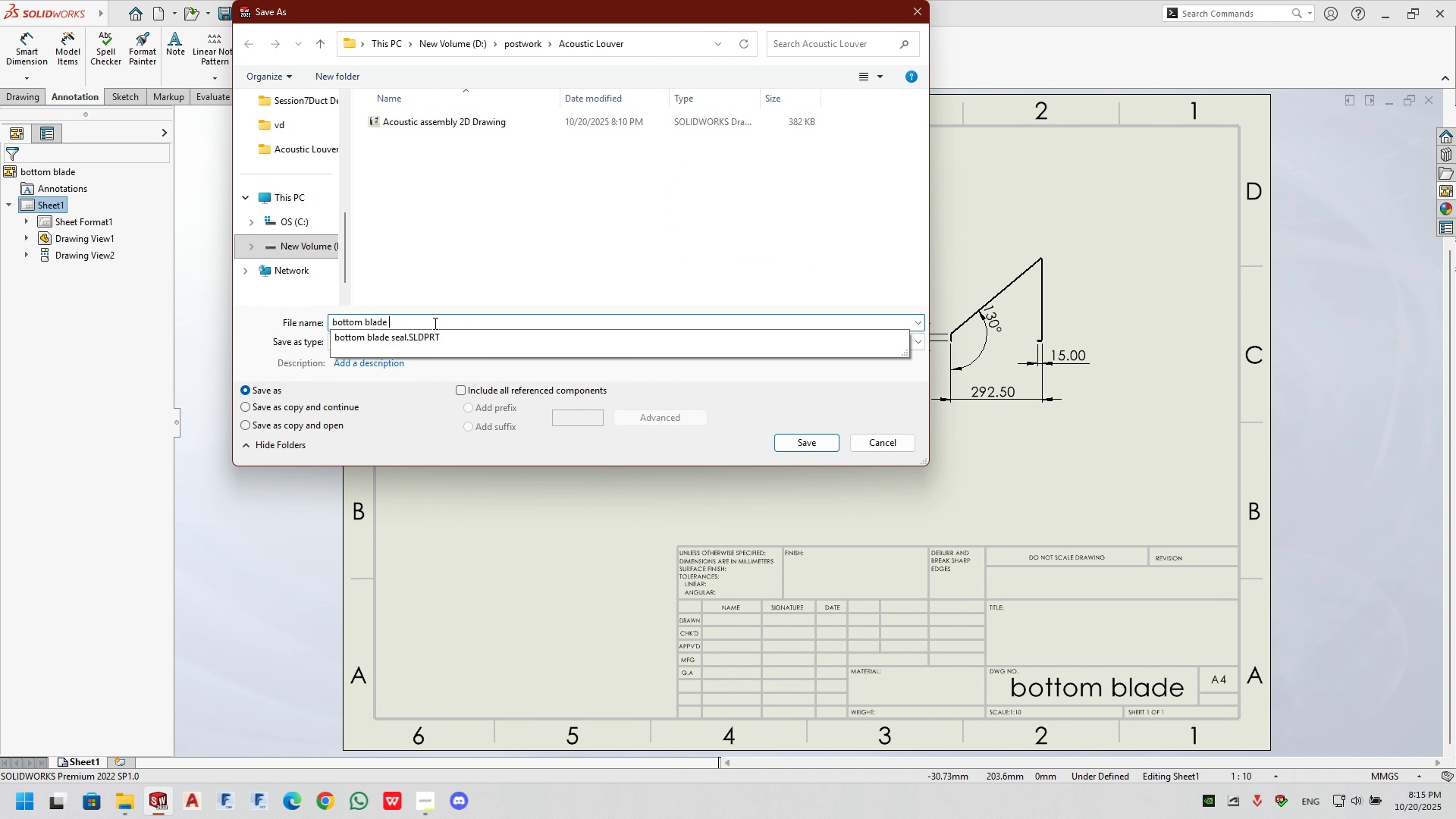 
type( 2d)
key(Backspace)
type(D d)
key(Backspace)
type(Drawing)
 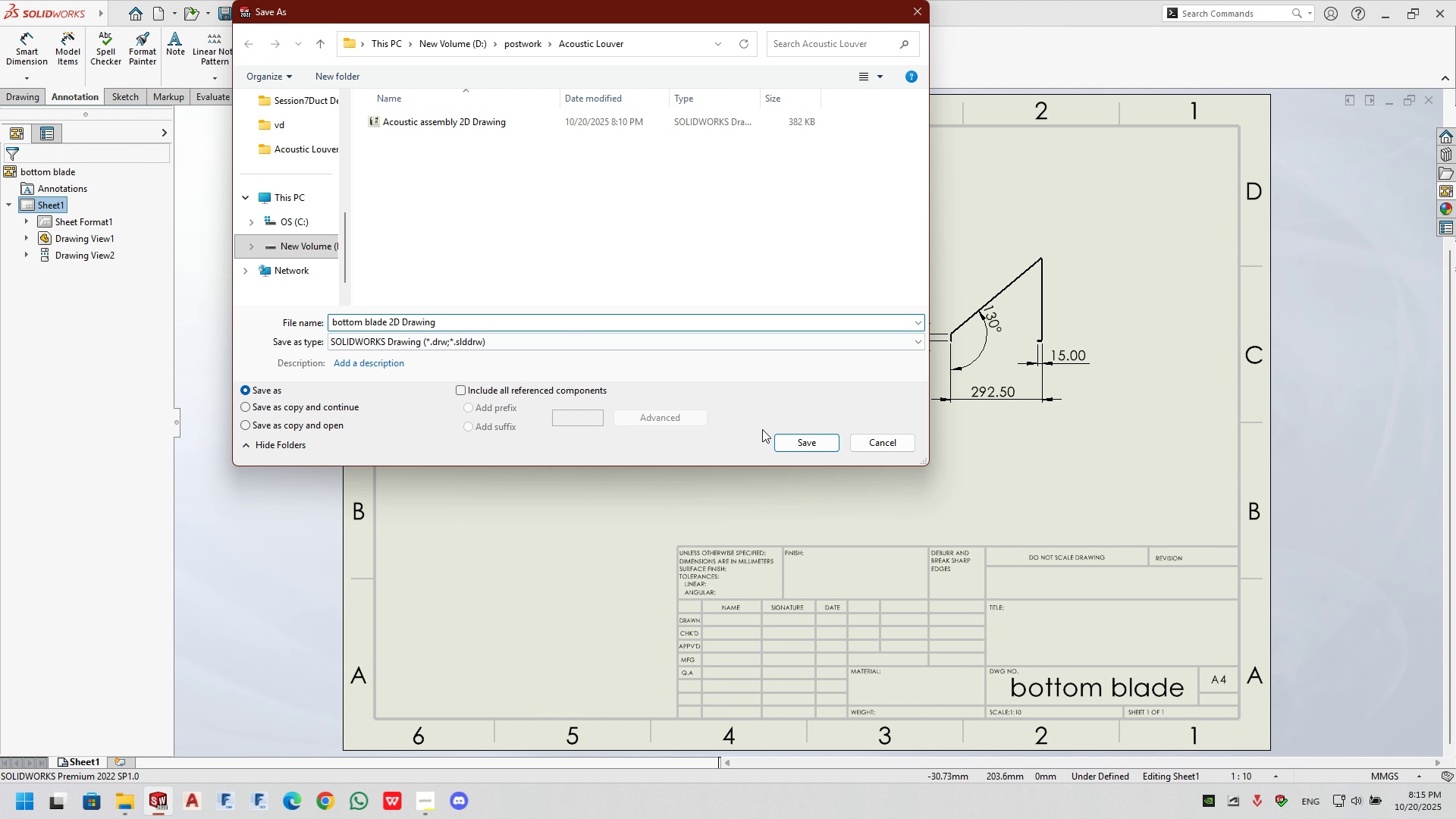 
left_click([795, 444])
 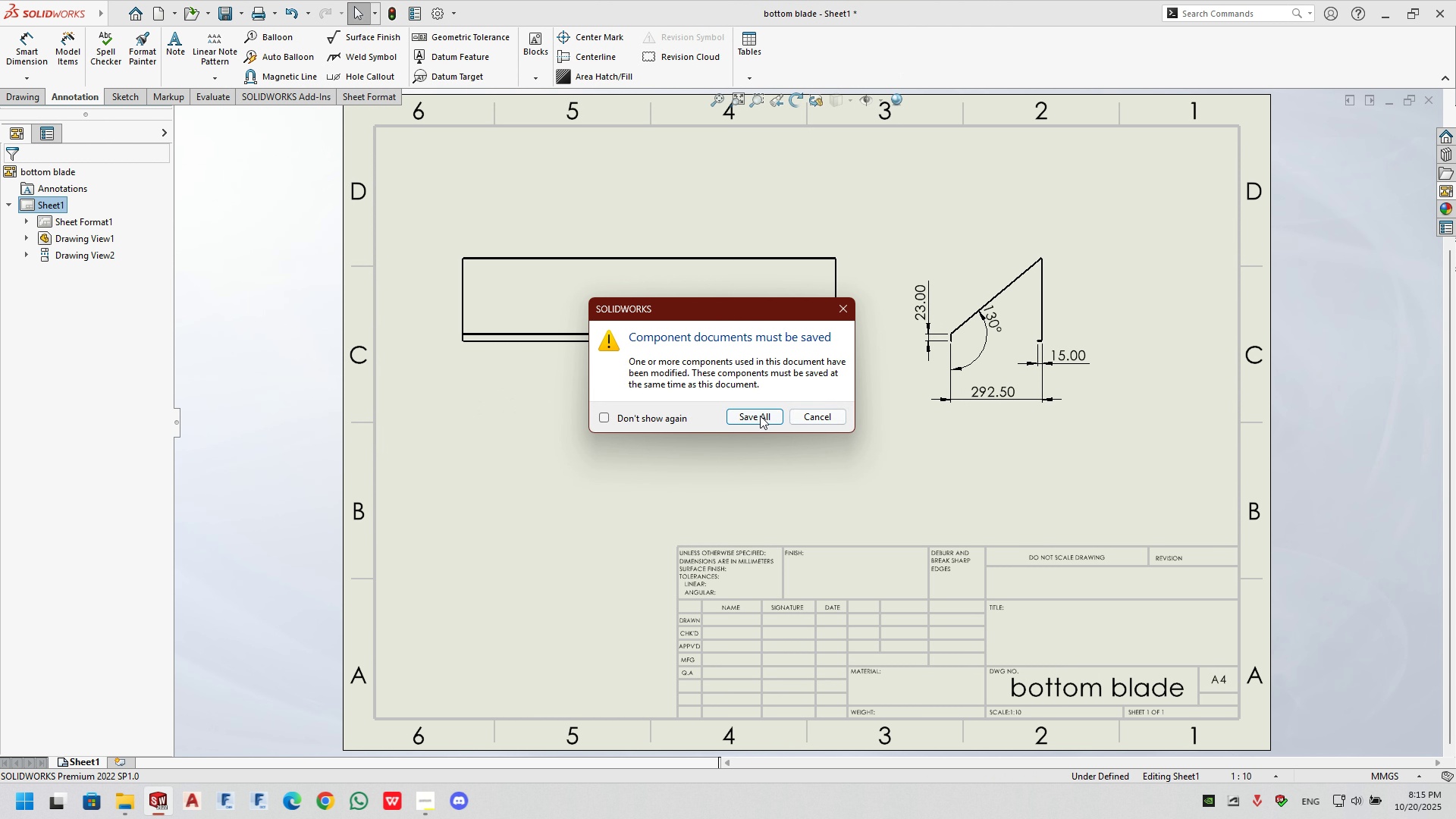 
left_click([758, 416])
 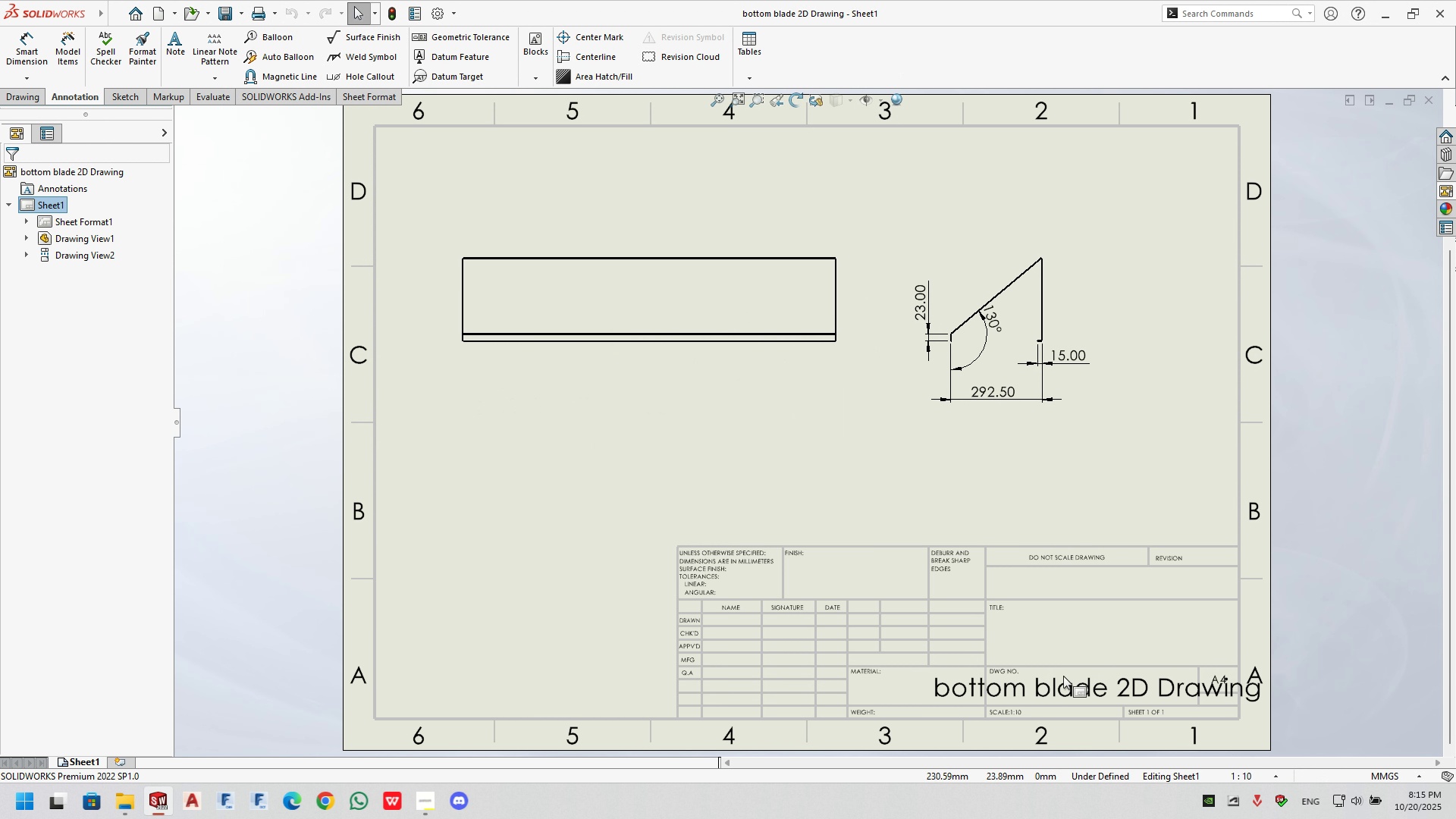 
right_click([1062, 686])
 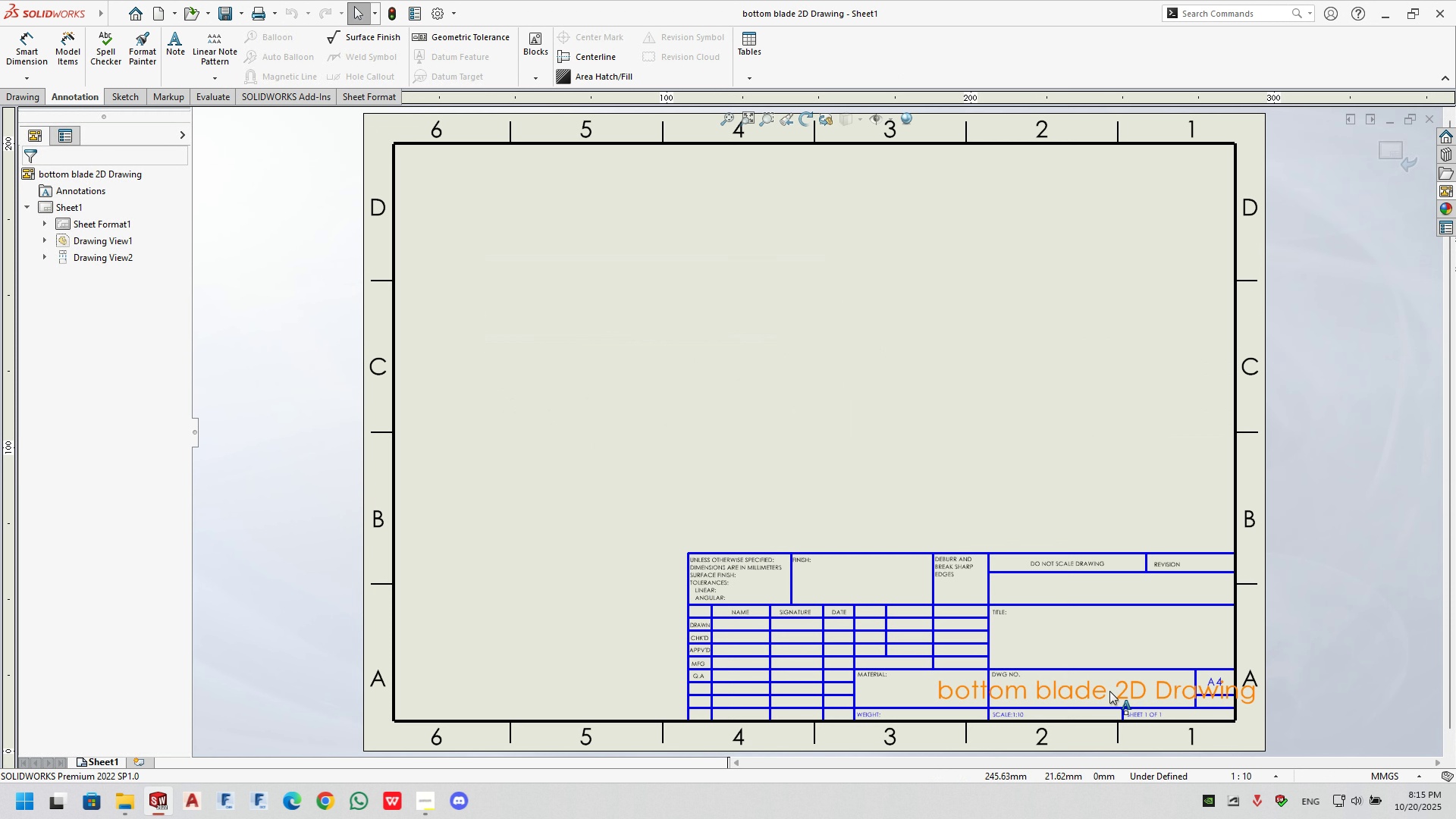 
double_click([1109, 695])
 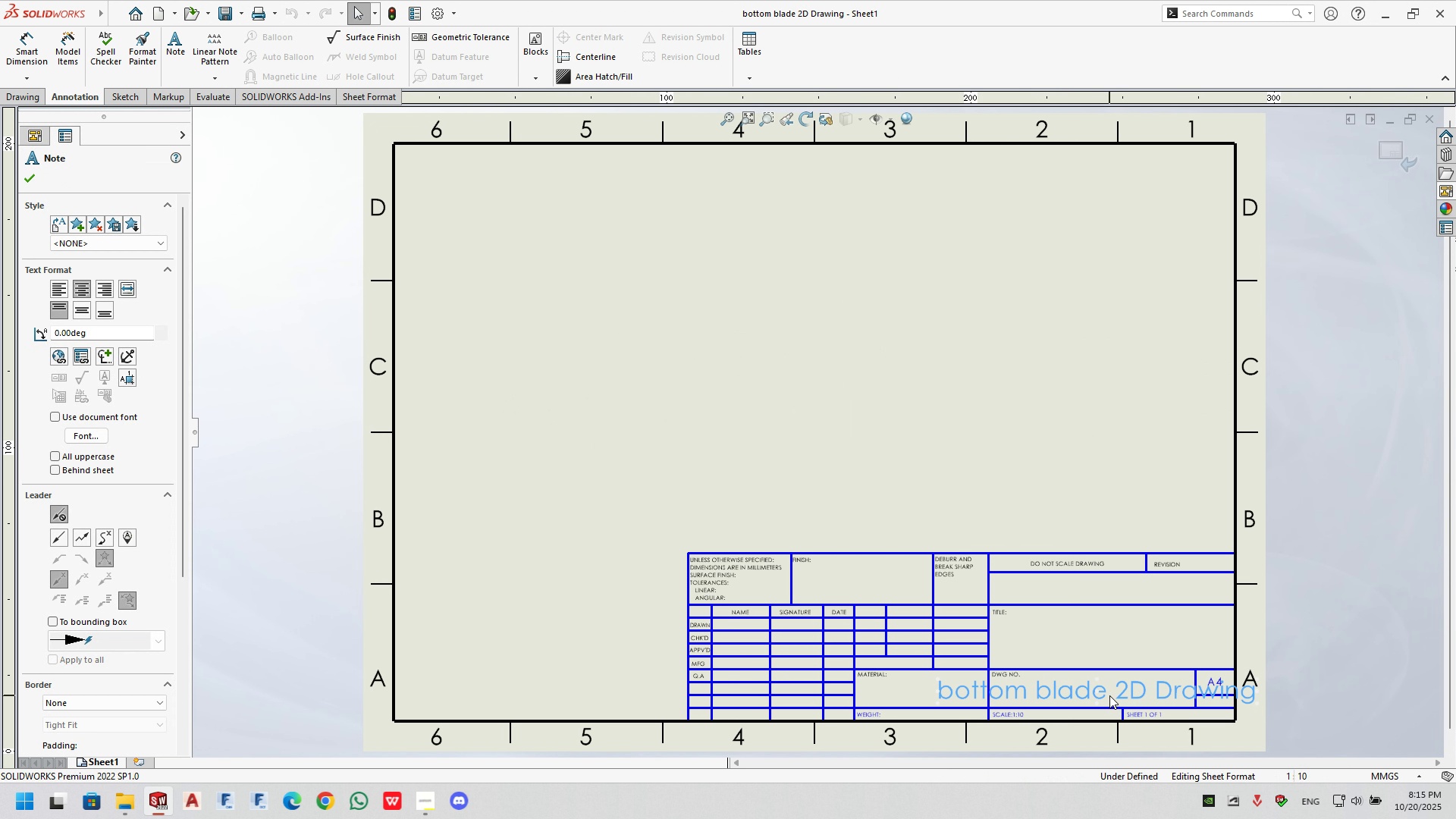 
triple_click([1109, 695])
 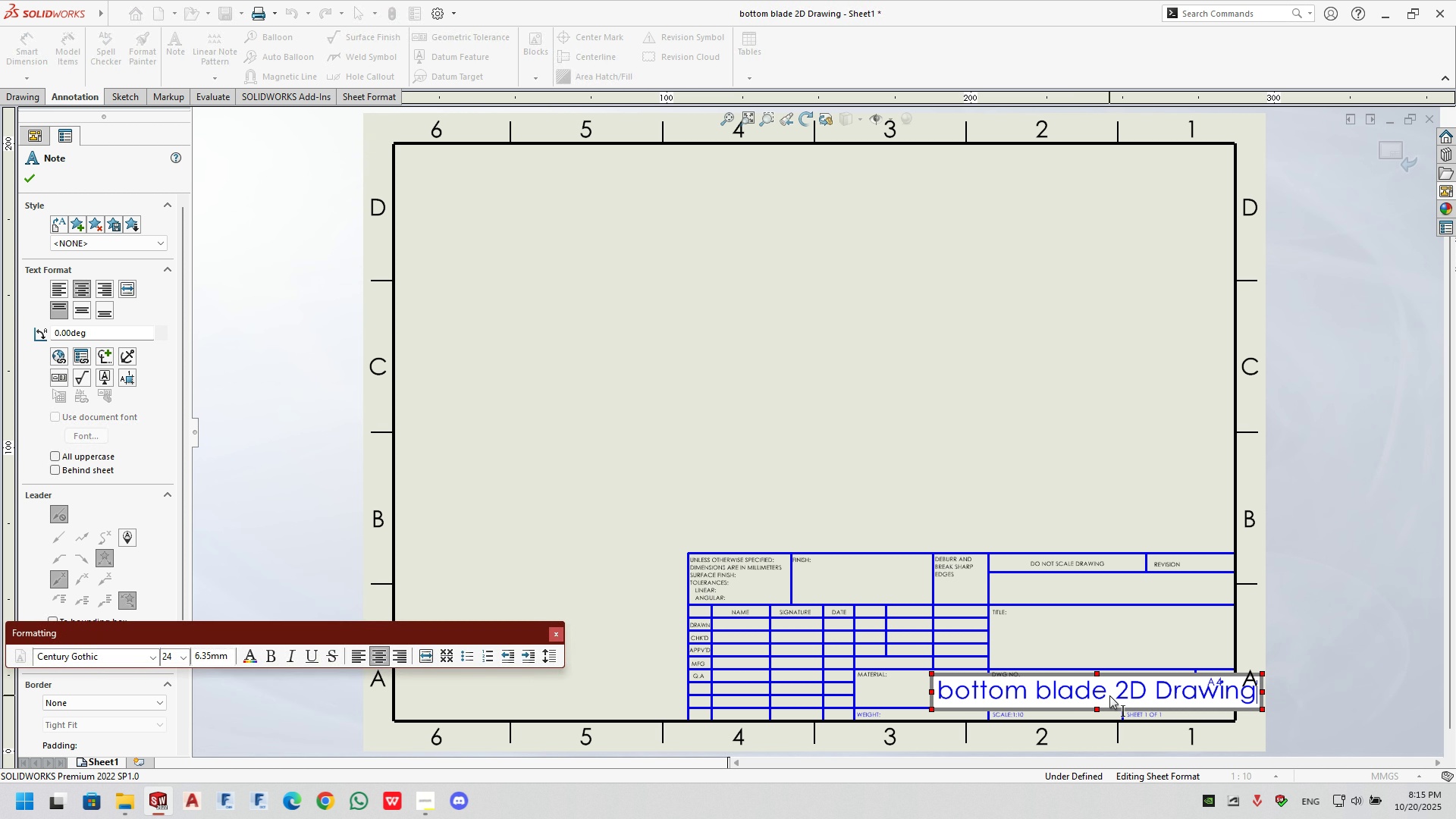 
double_click([1109, 695])
 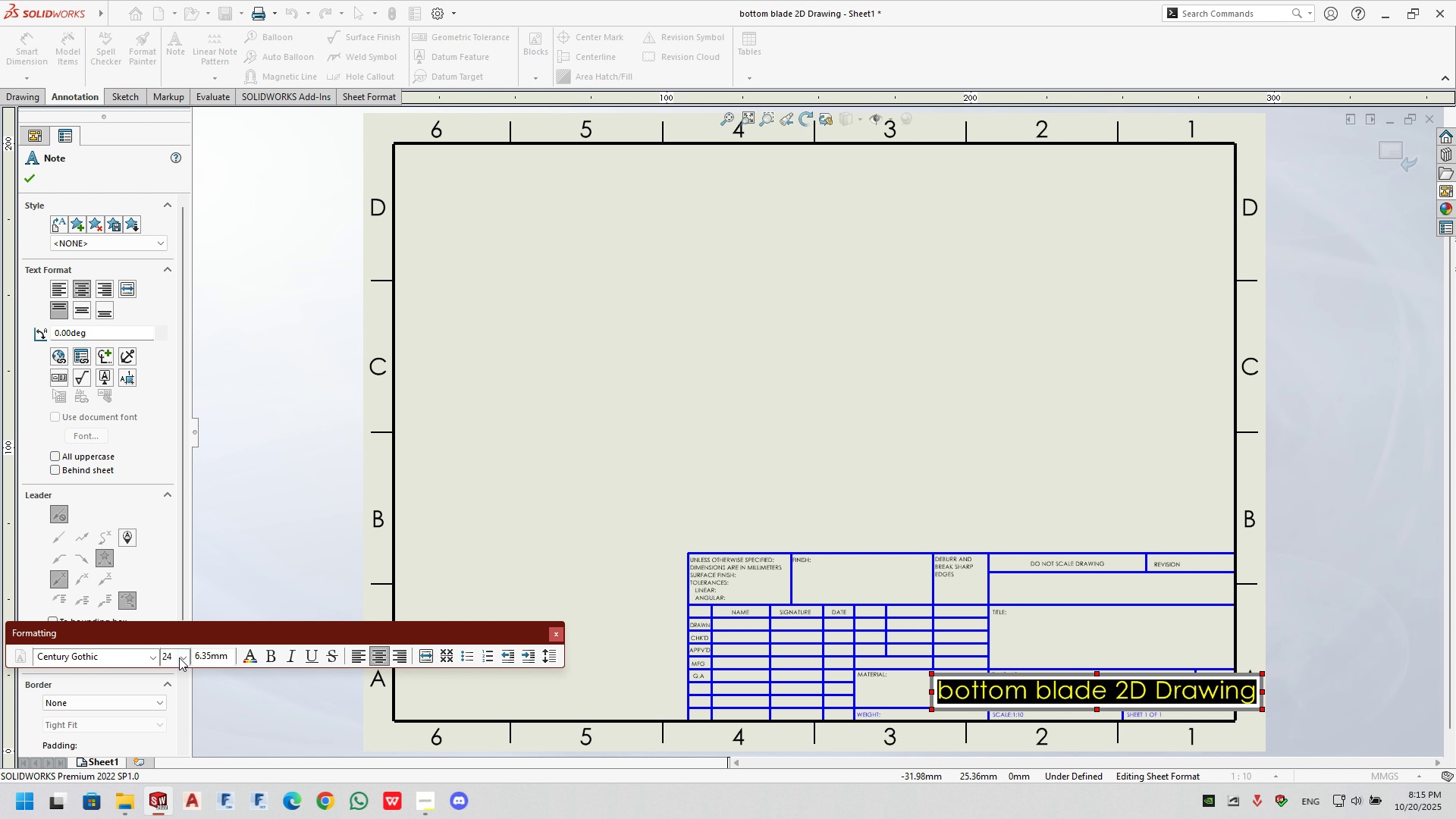 
left_click([180, 657])
 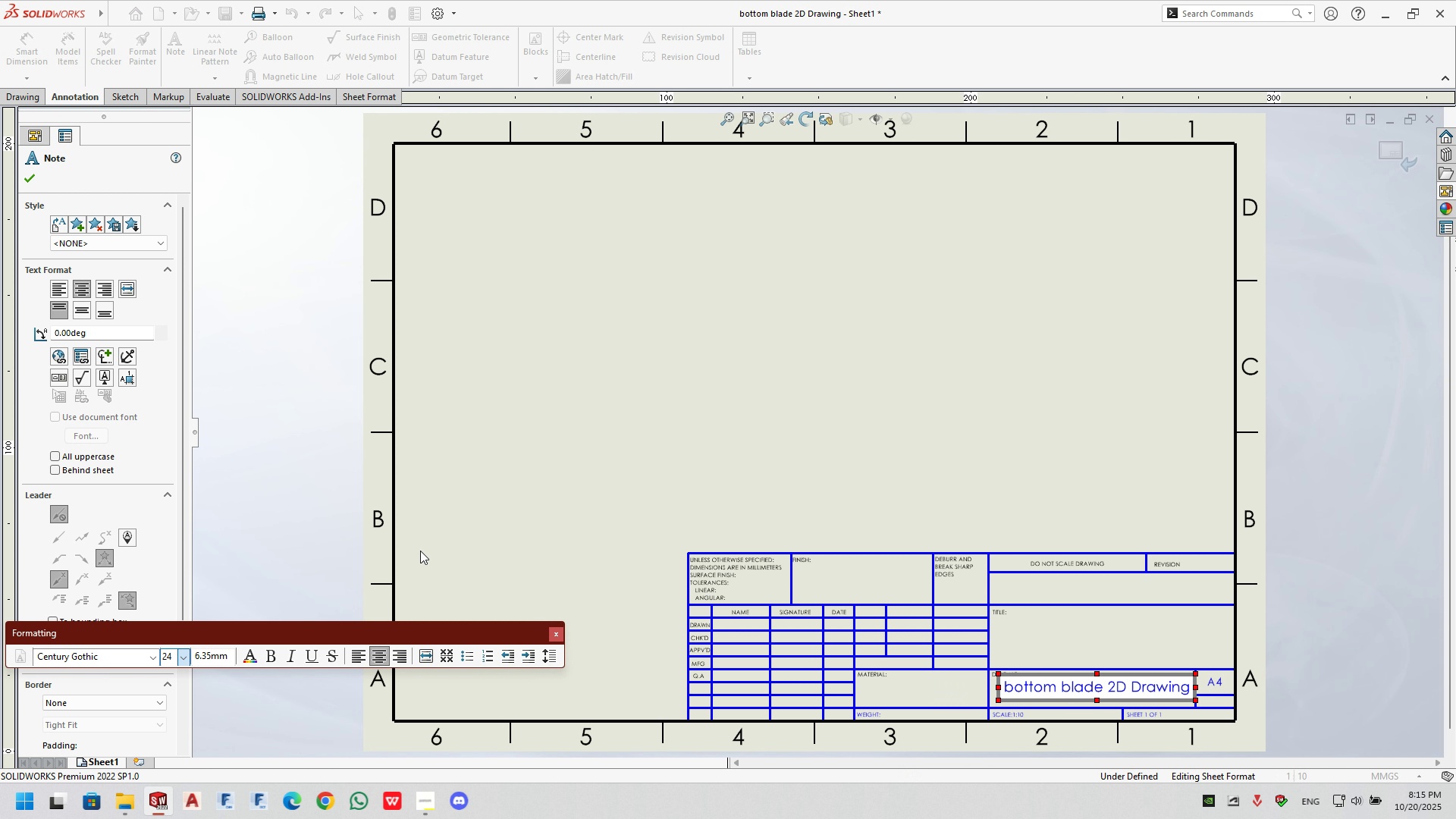 
double_click([671, 501])
 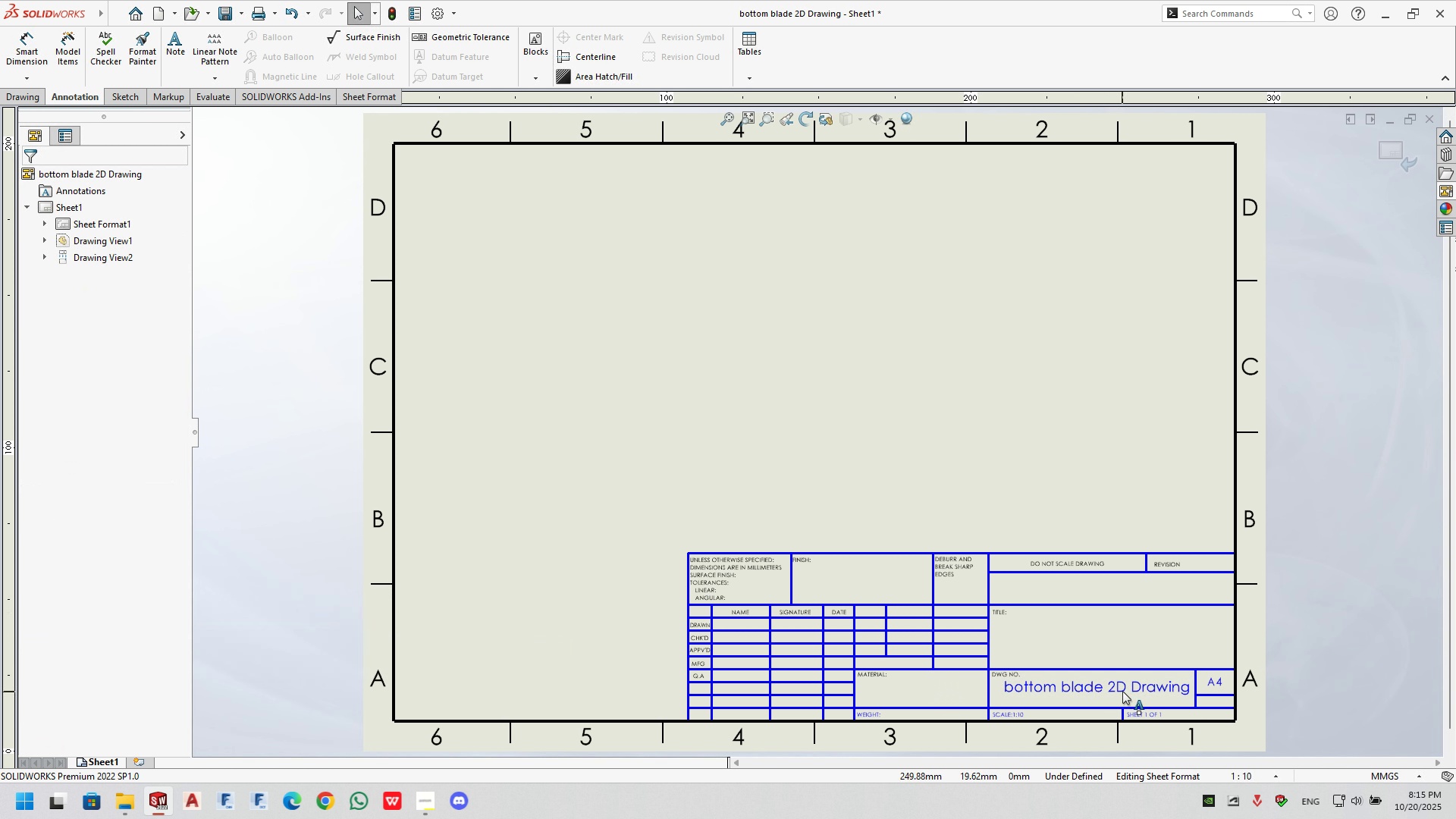 
left_click_drag(start_coordinate=[1122, 689], to_coordinate=[1135, 640])
 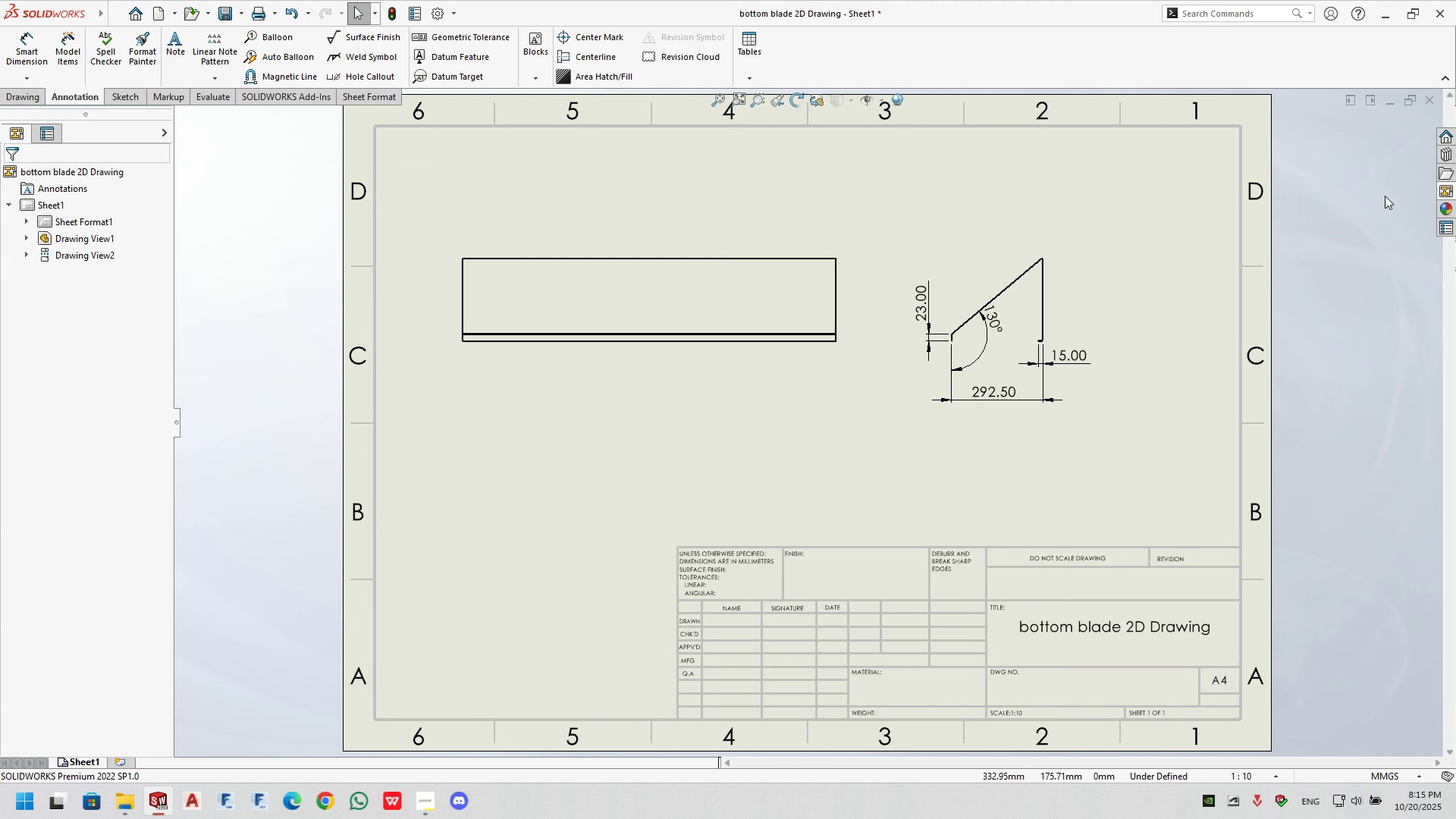 
left_click([1429, 101])
 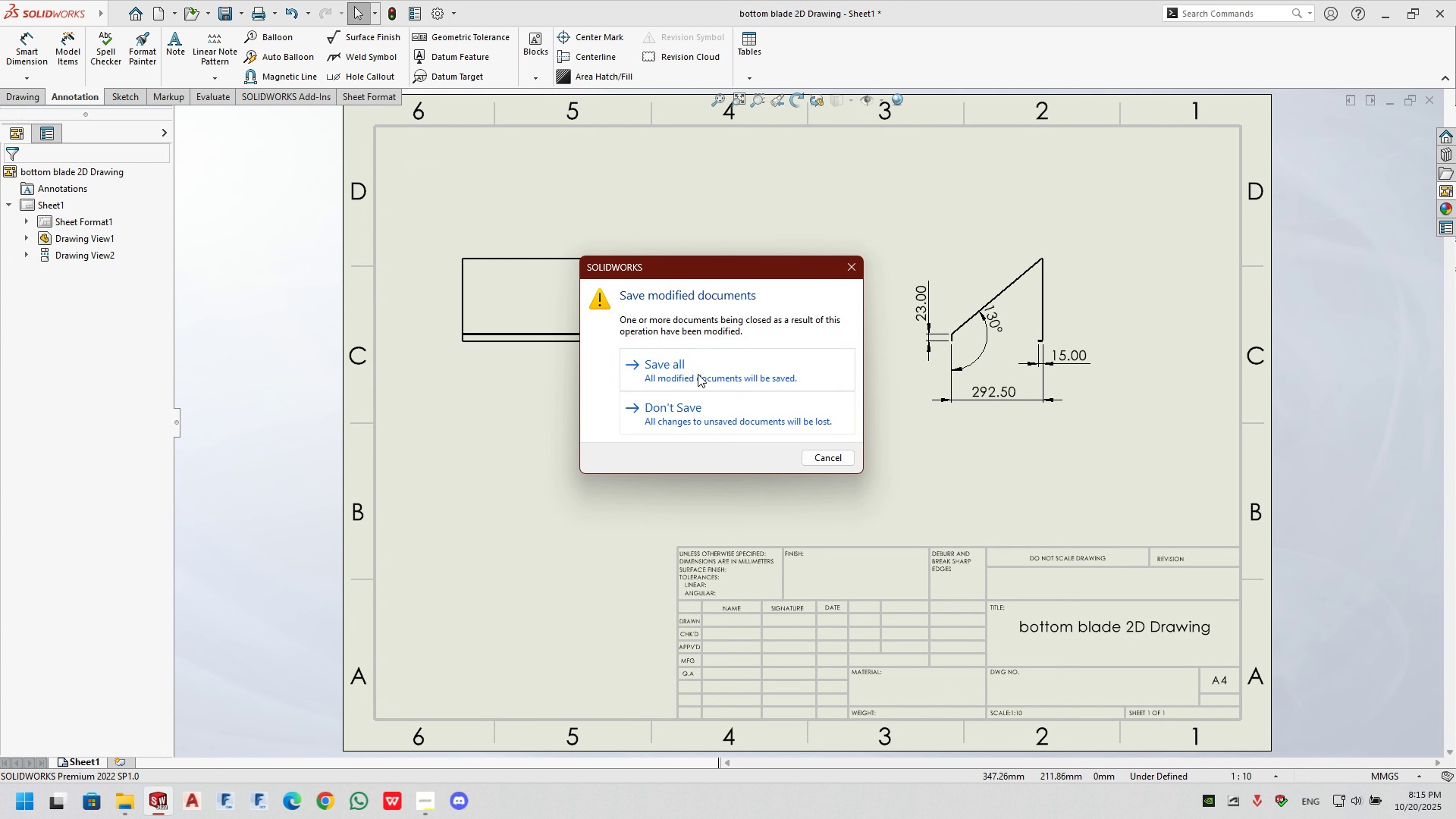 
left_click([698, 374])
 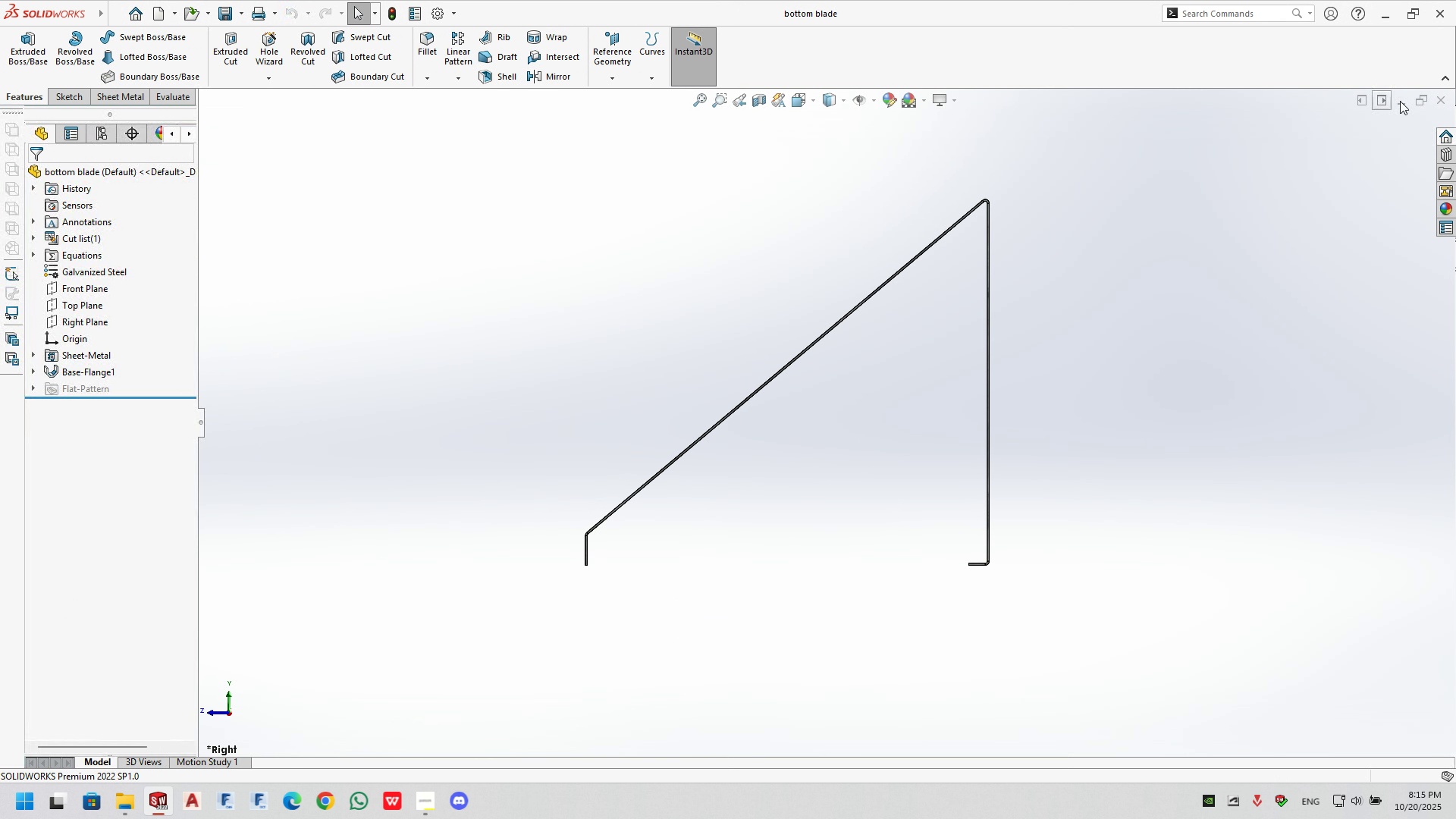 
left_click([1440, 102])
 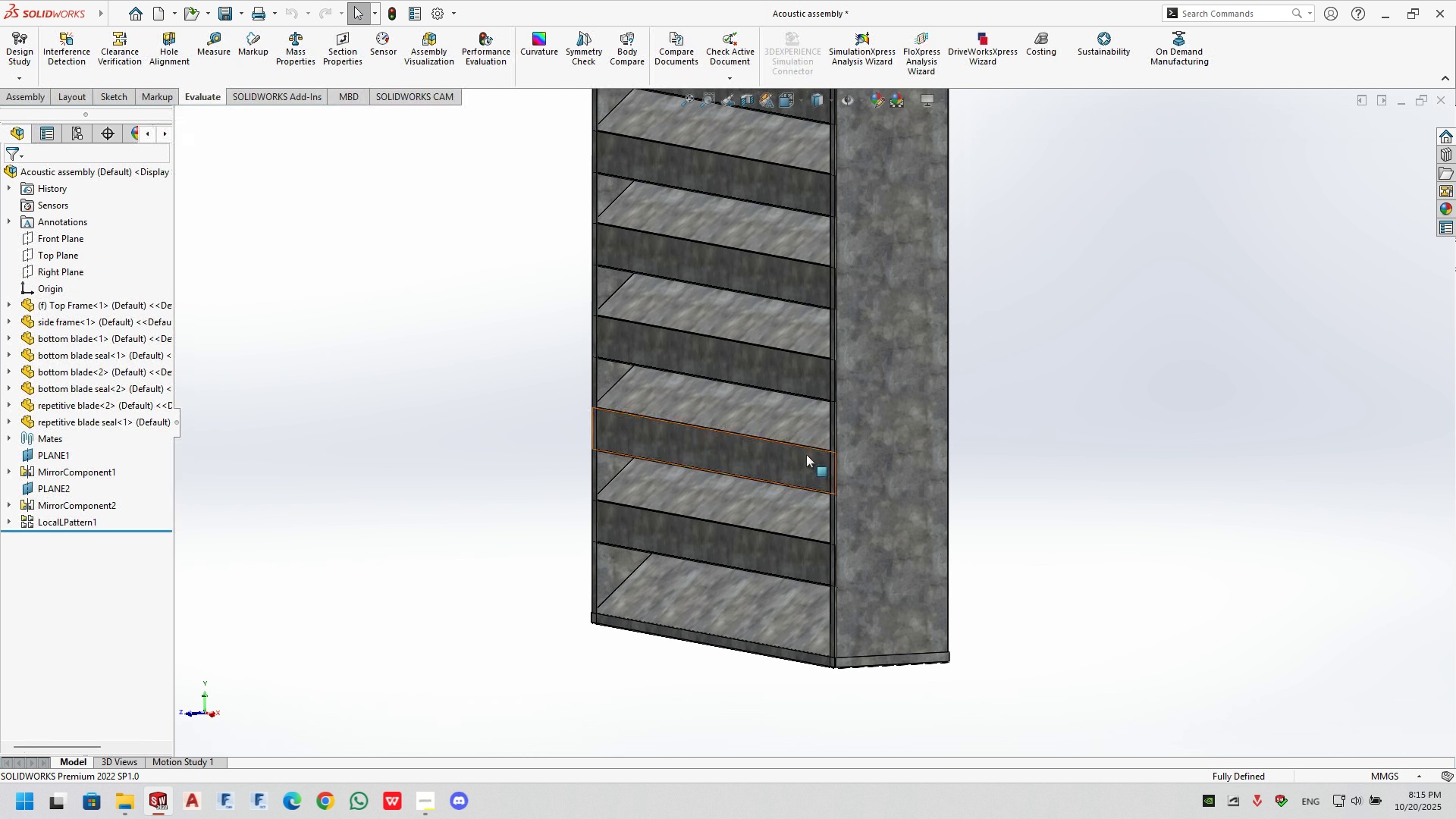 
scroll: coordinate [877, 276], scroll_direction: up, amount: 4.0
 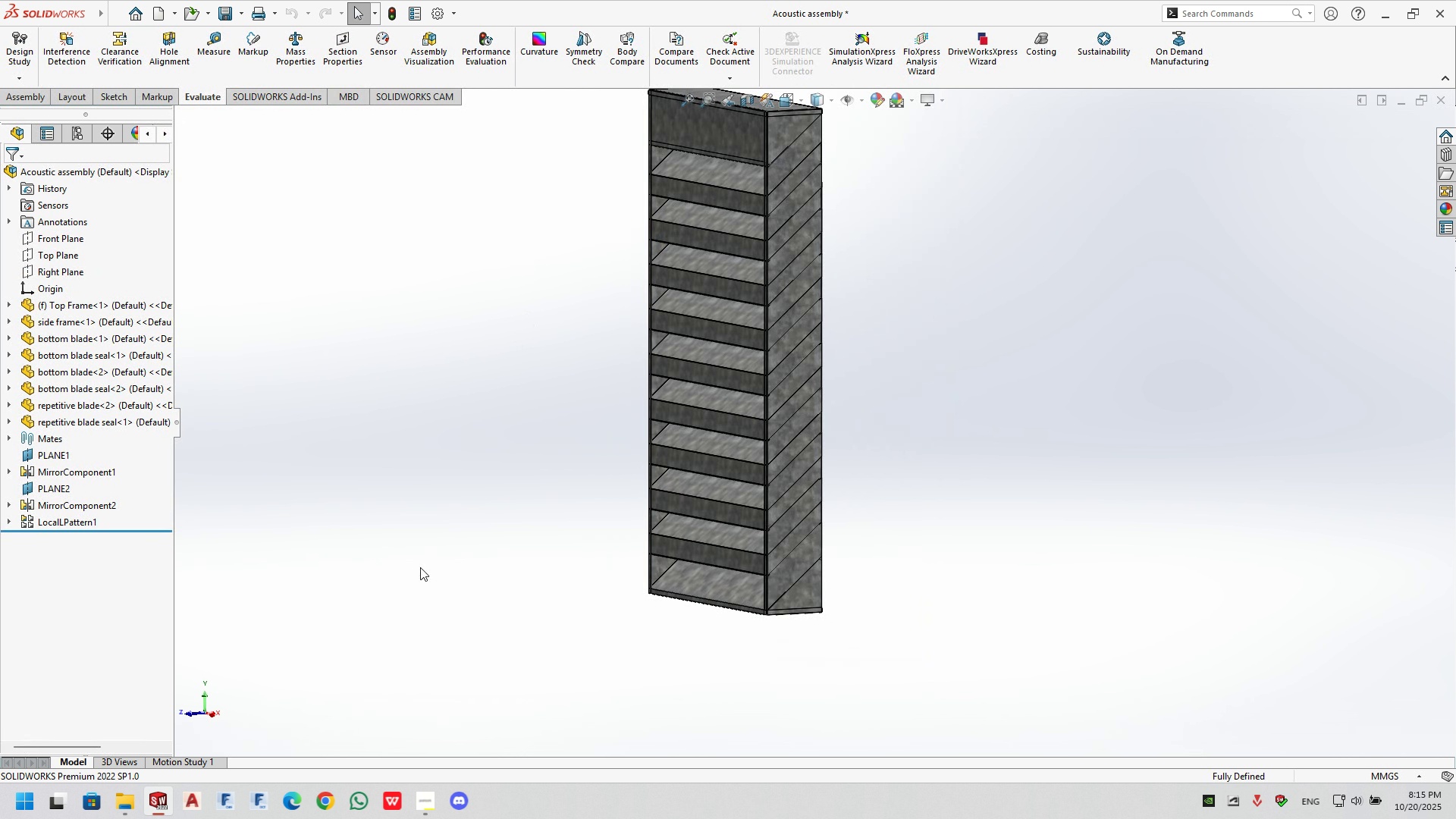 
key(Control+ControlLeft)
 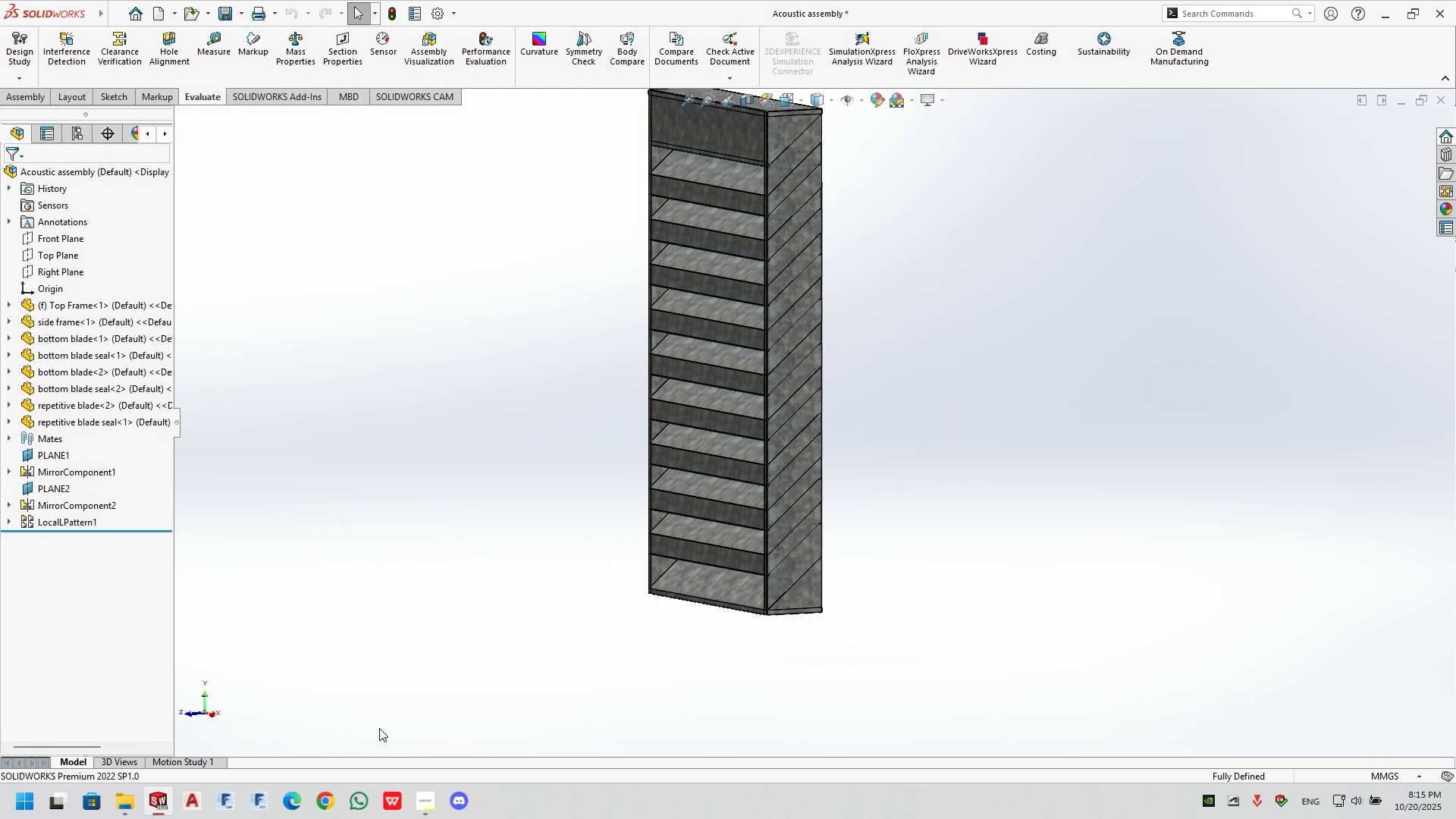 
key(Control+S)
 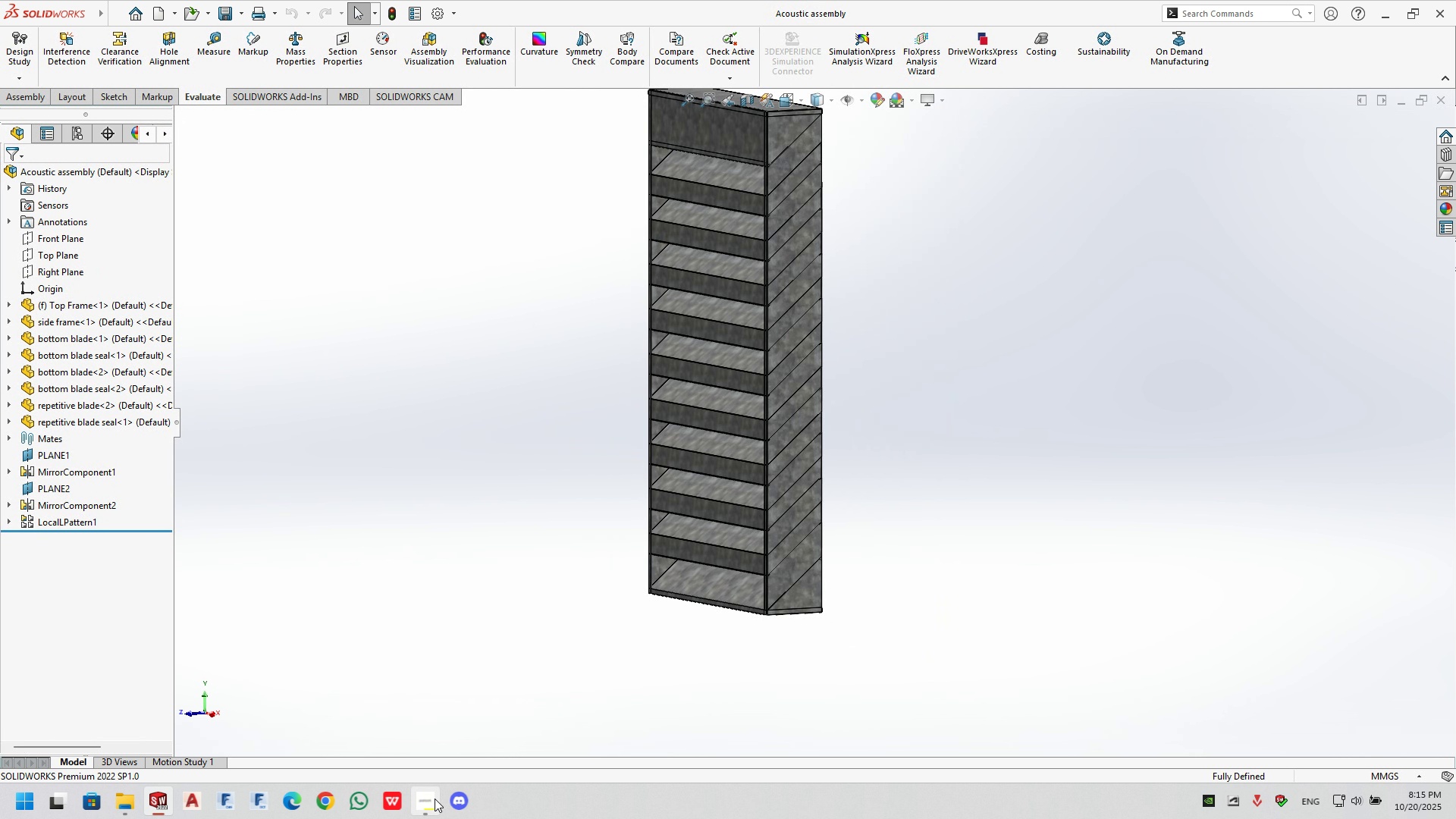 
left_click([435, 799])